 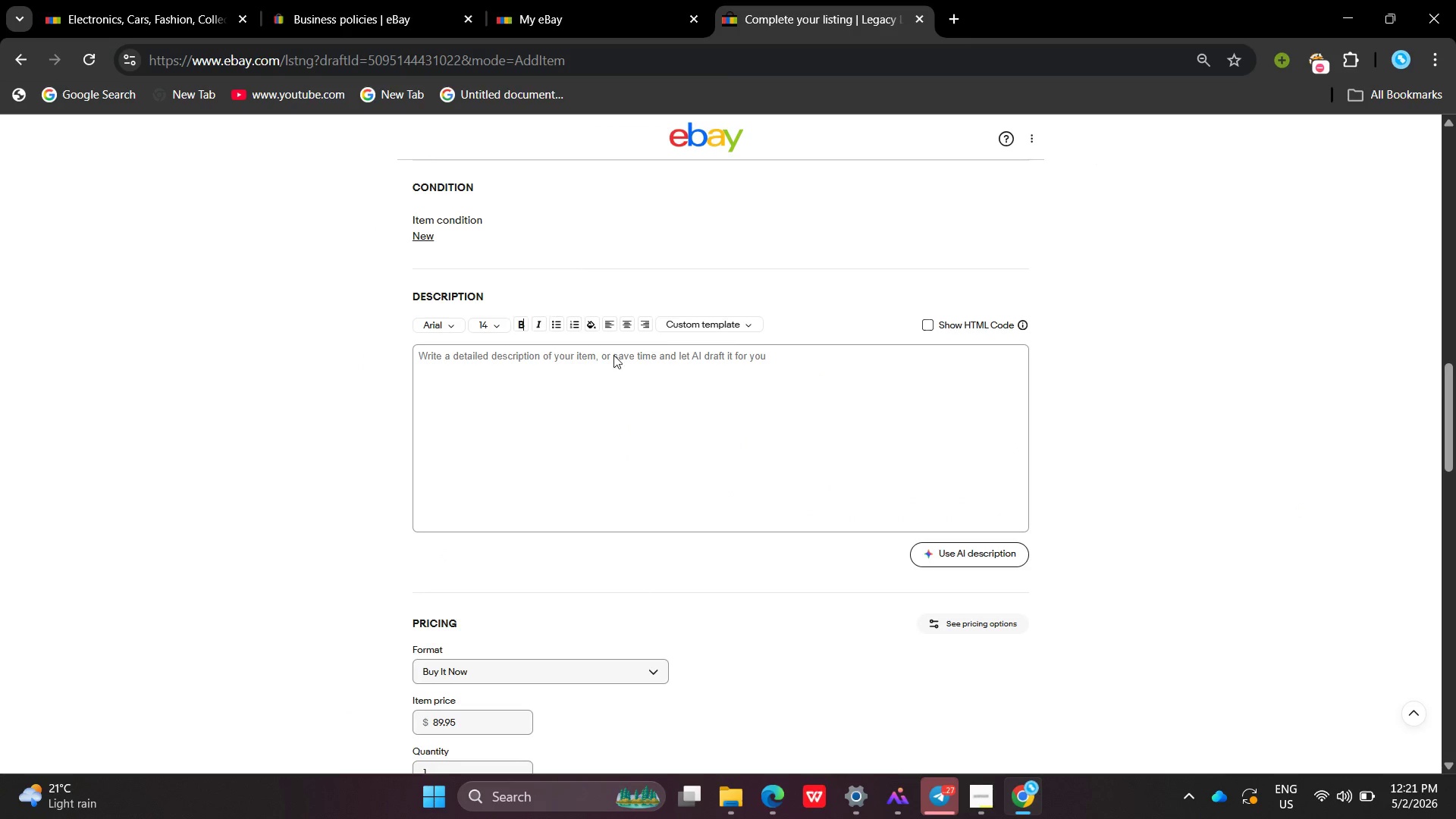 
left_click([585, 362])
 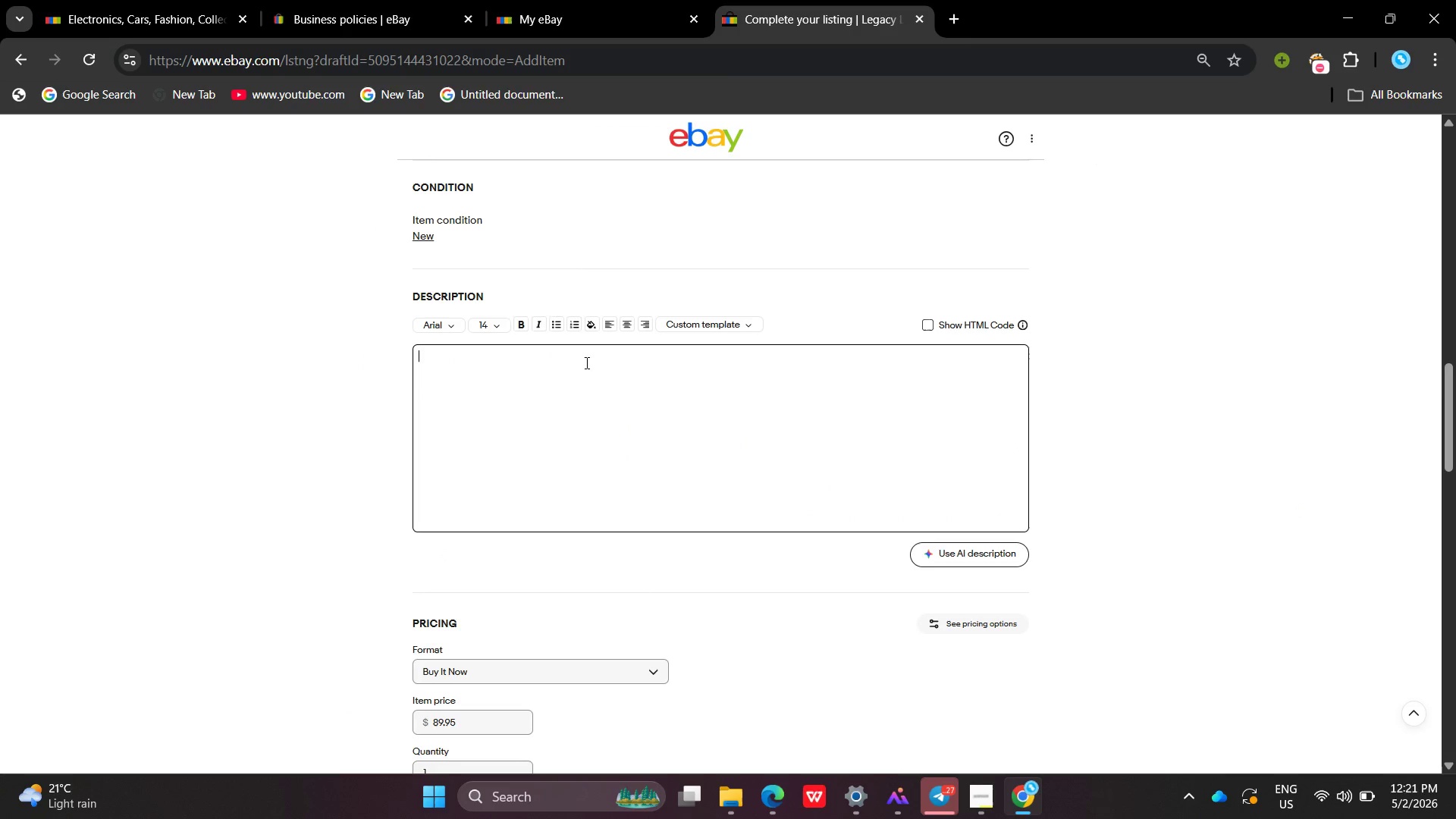 
type(Product )
key(Backspace)
key(Backspace)
key(Backspace)
key(Backspace)
key(Backspace)
key(Backspace)
key(Backspace)
key(Backspace)
key(Backspace)
type(This LLC Formation Kit Provides a tructured sysytem for orgaizing essesntial bsiness formation )
 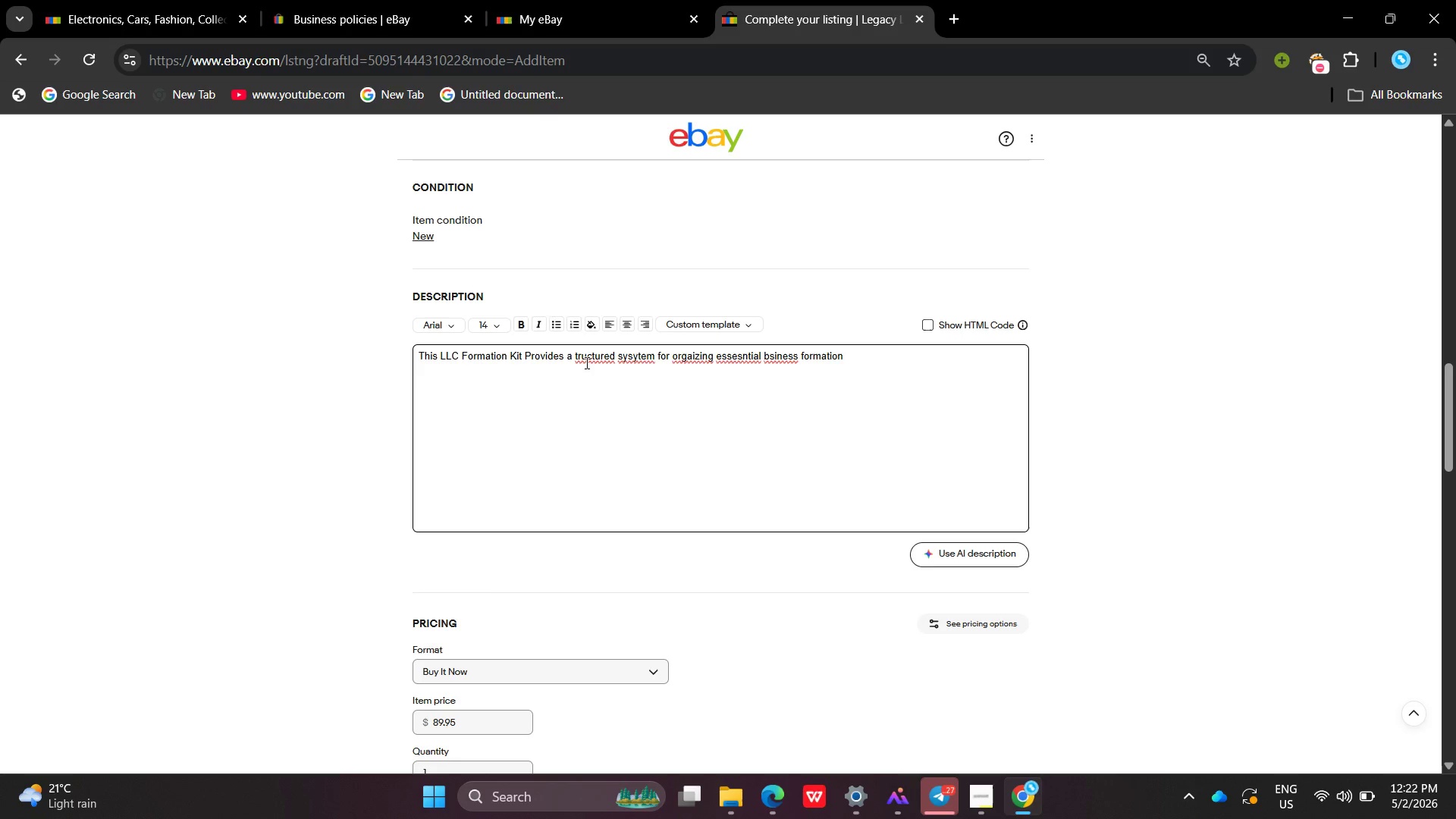 
double_click([579, 353])
 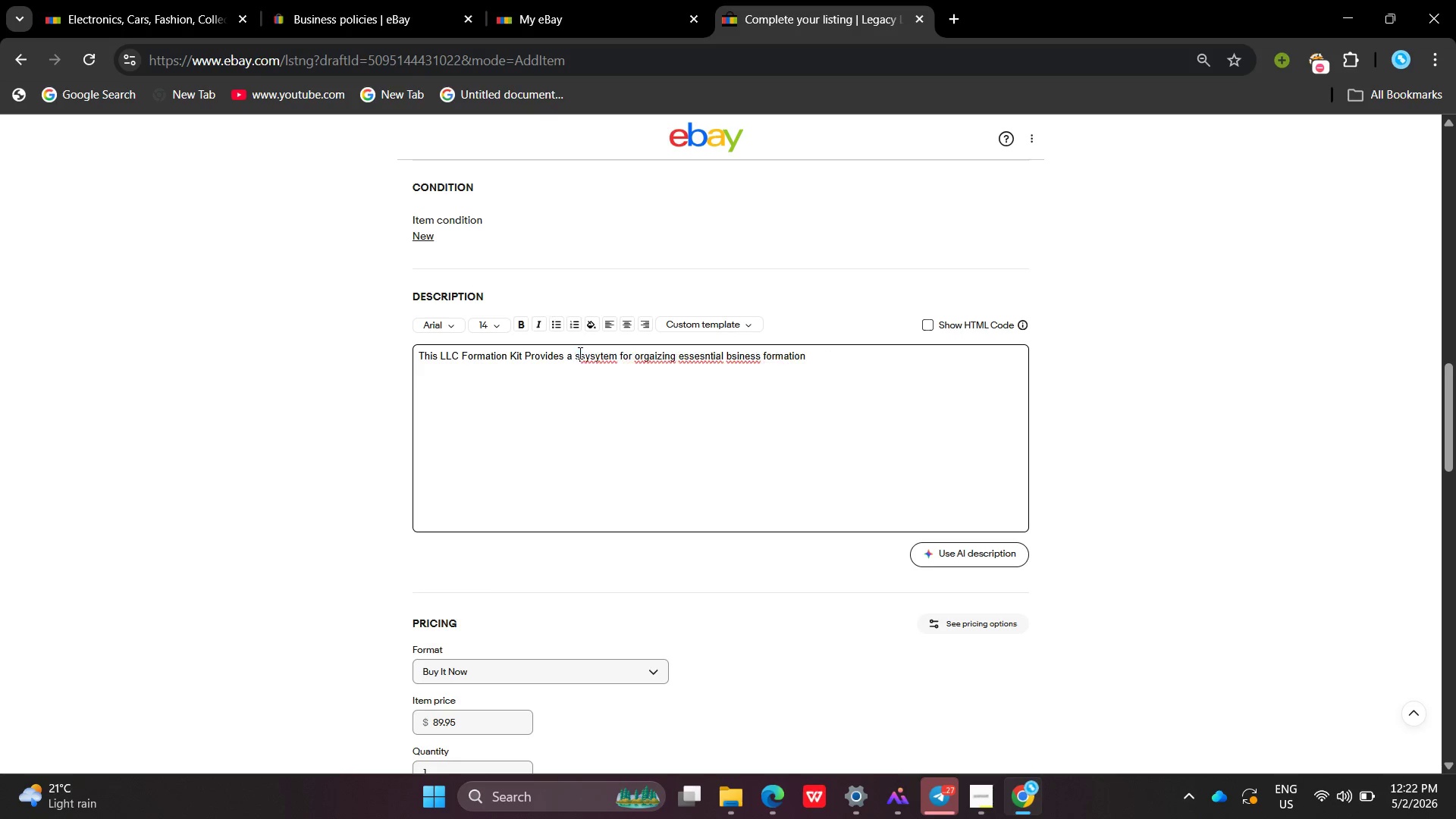 
key(S)
 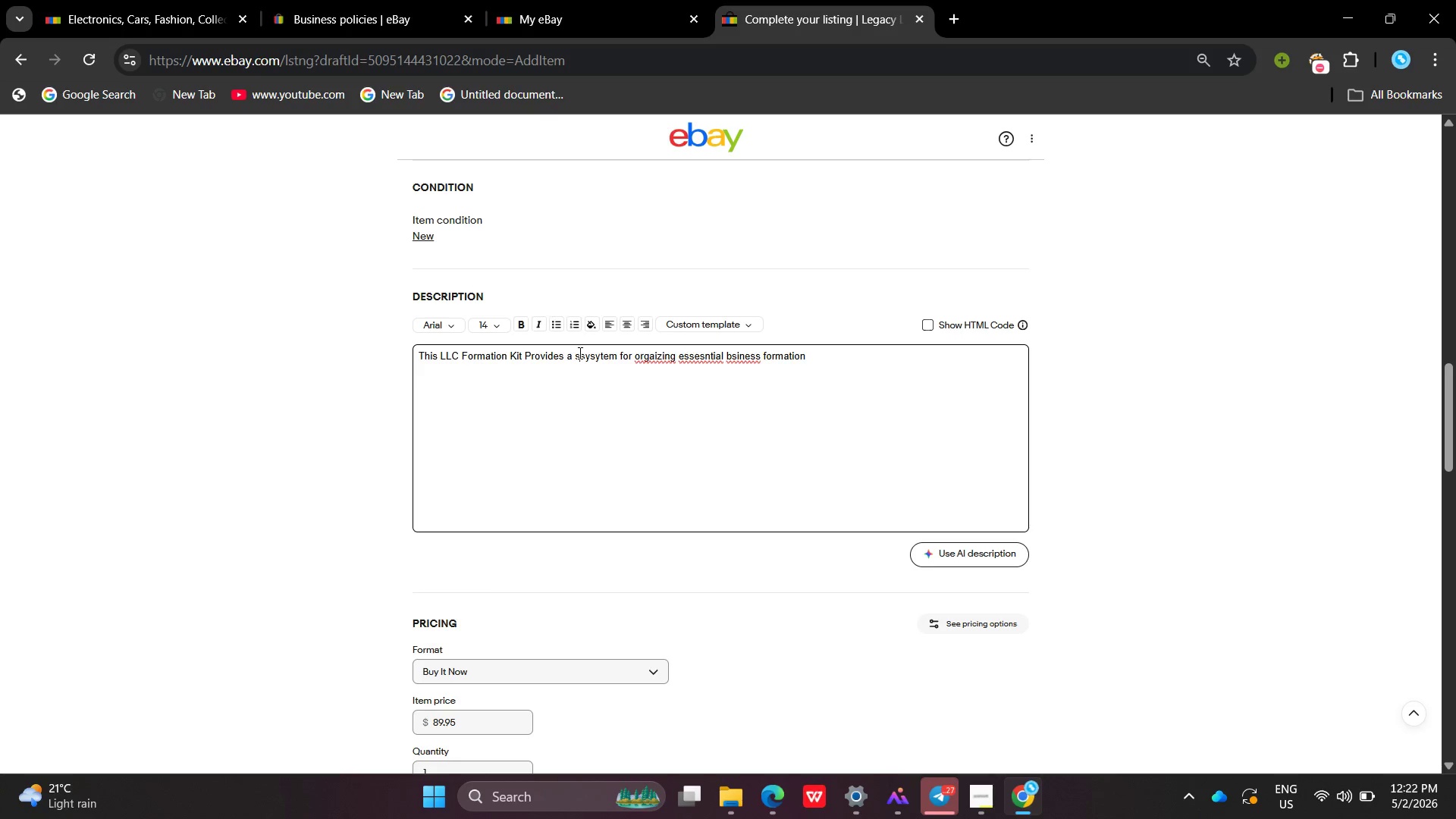 
key(Backspace)
 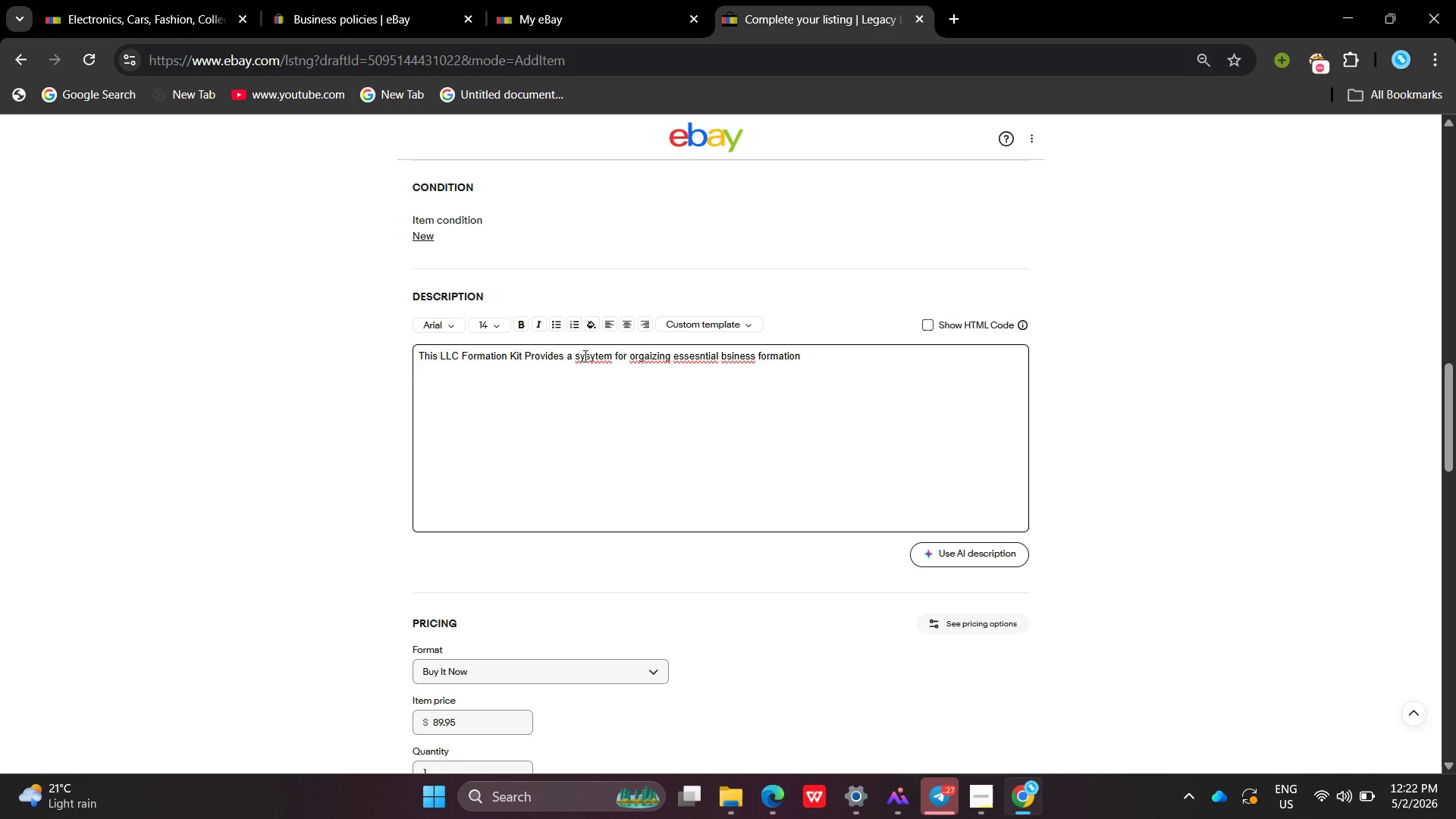 
key(Control+ControlLeft)
 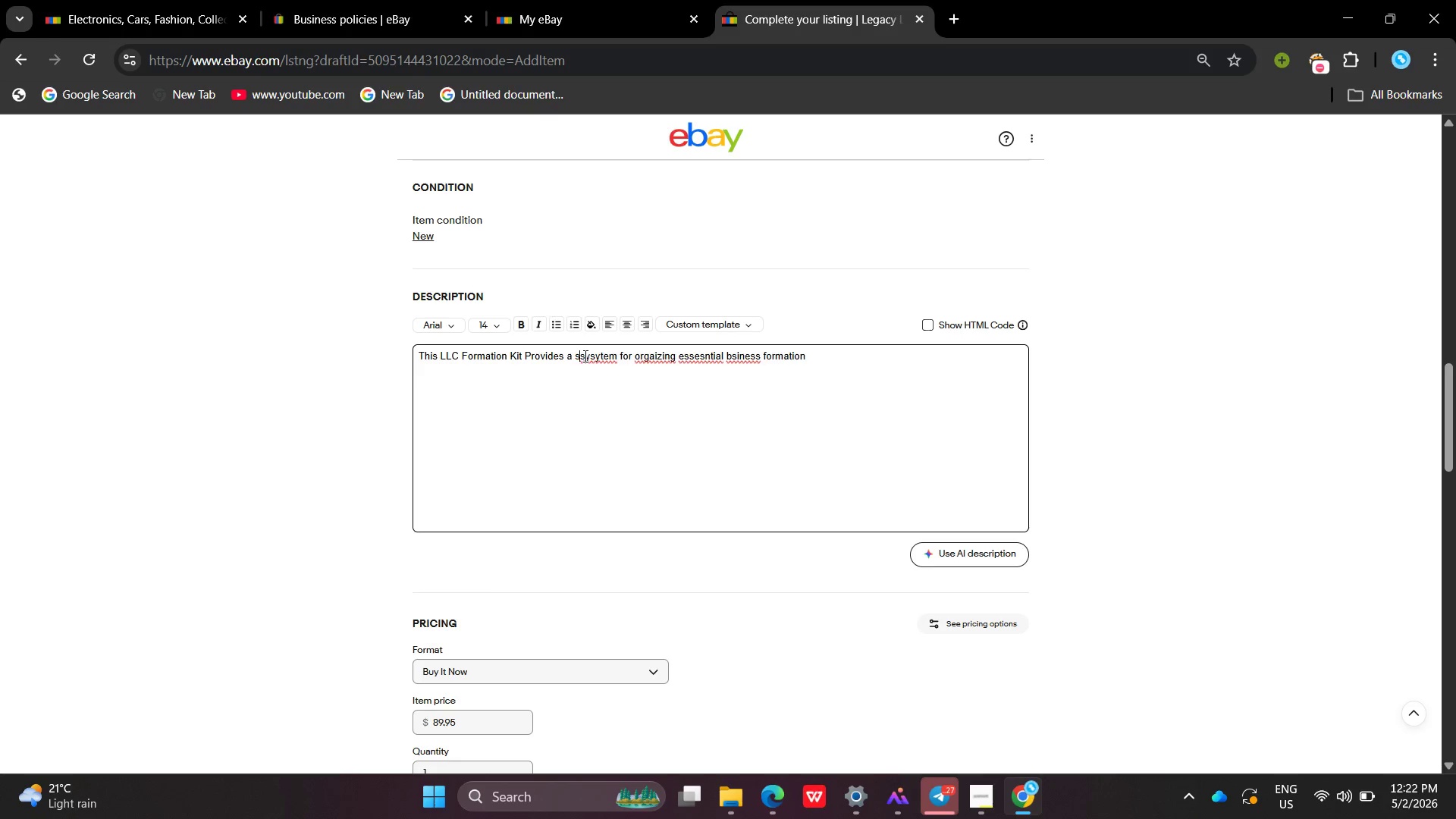 
key(Control+Z)
 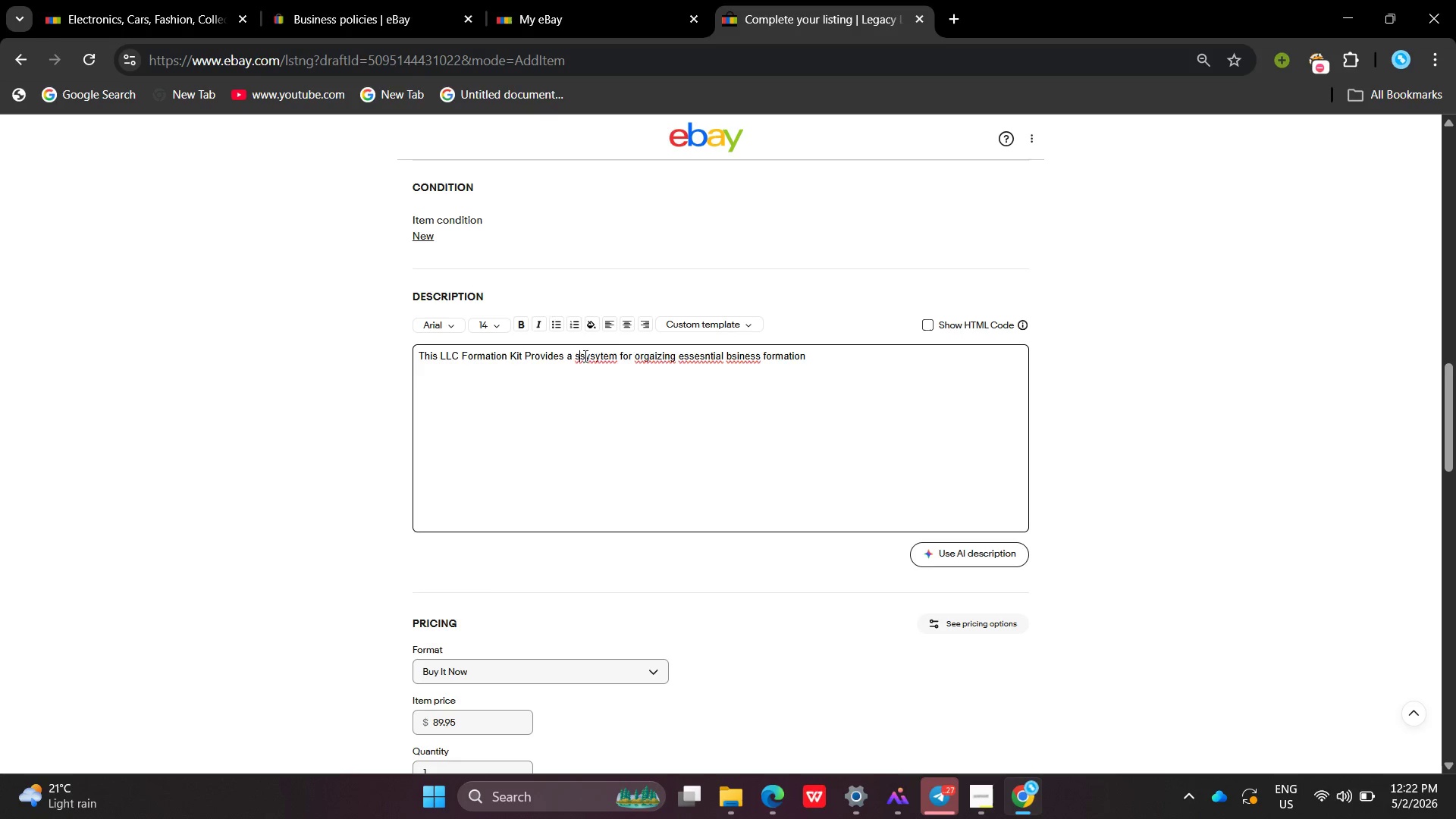 
key(Control+ControlLeft)
 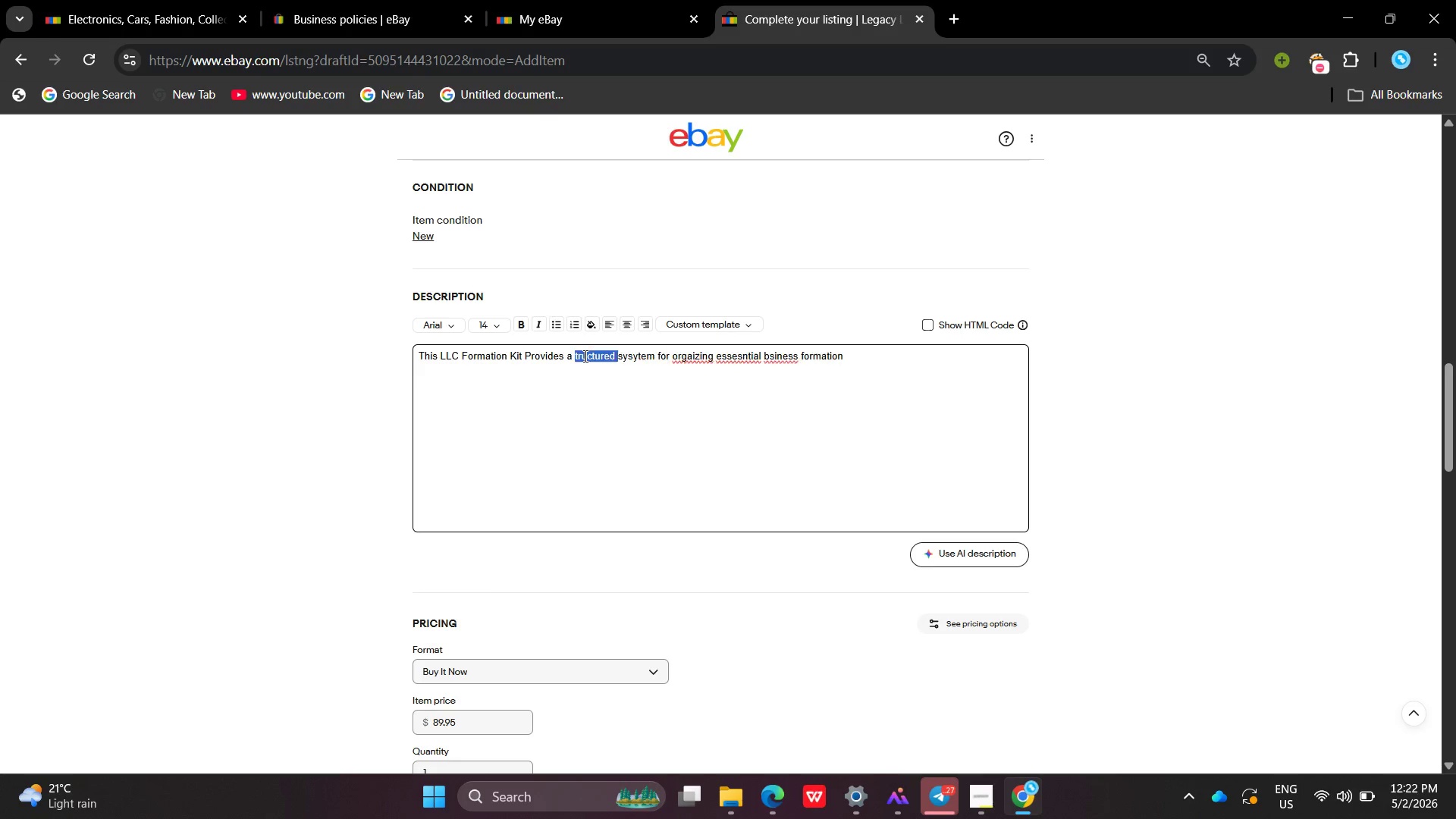 
key(Control+Z)
 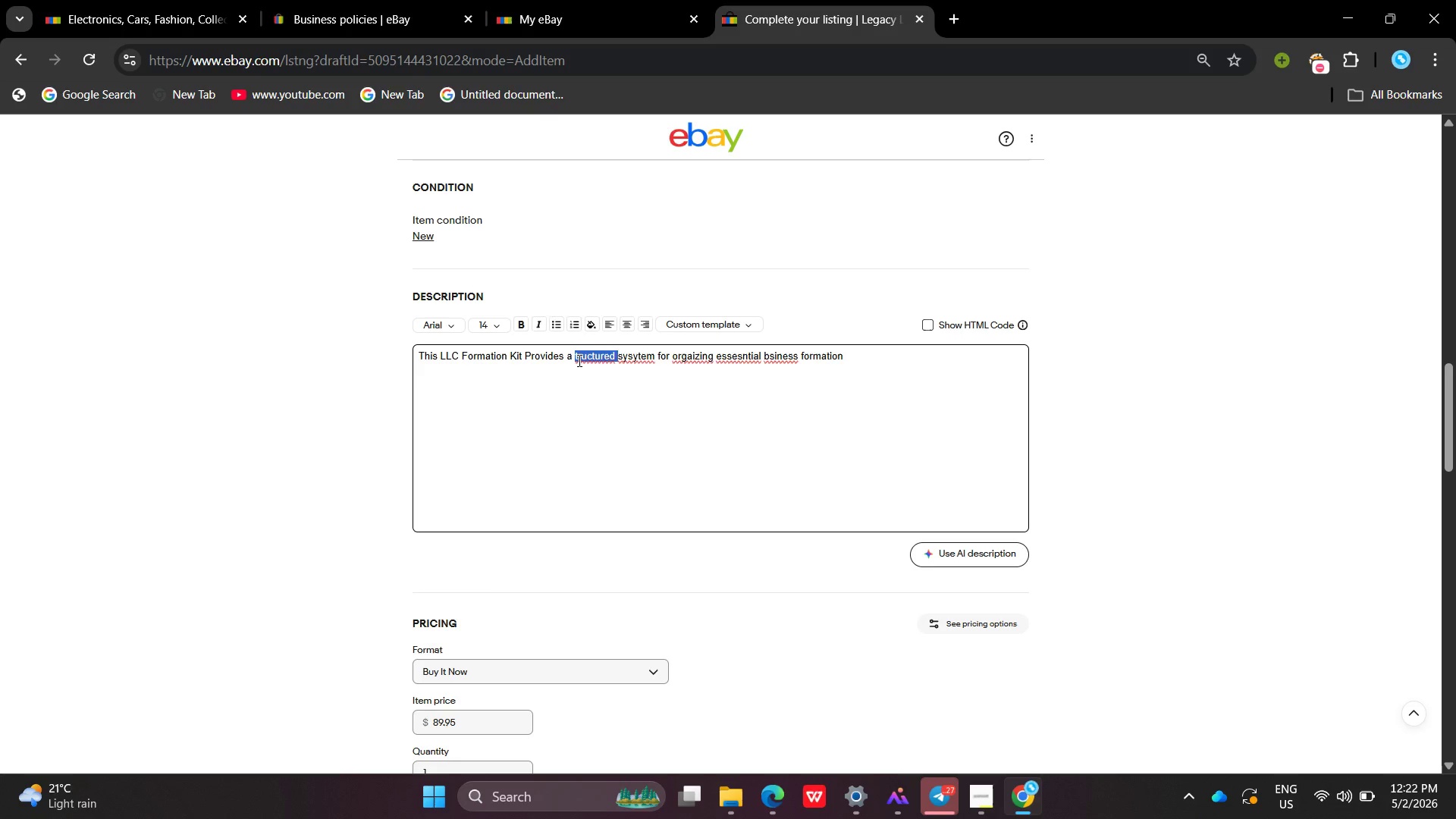 
left_click([579, 360])
 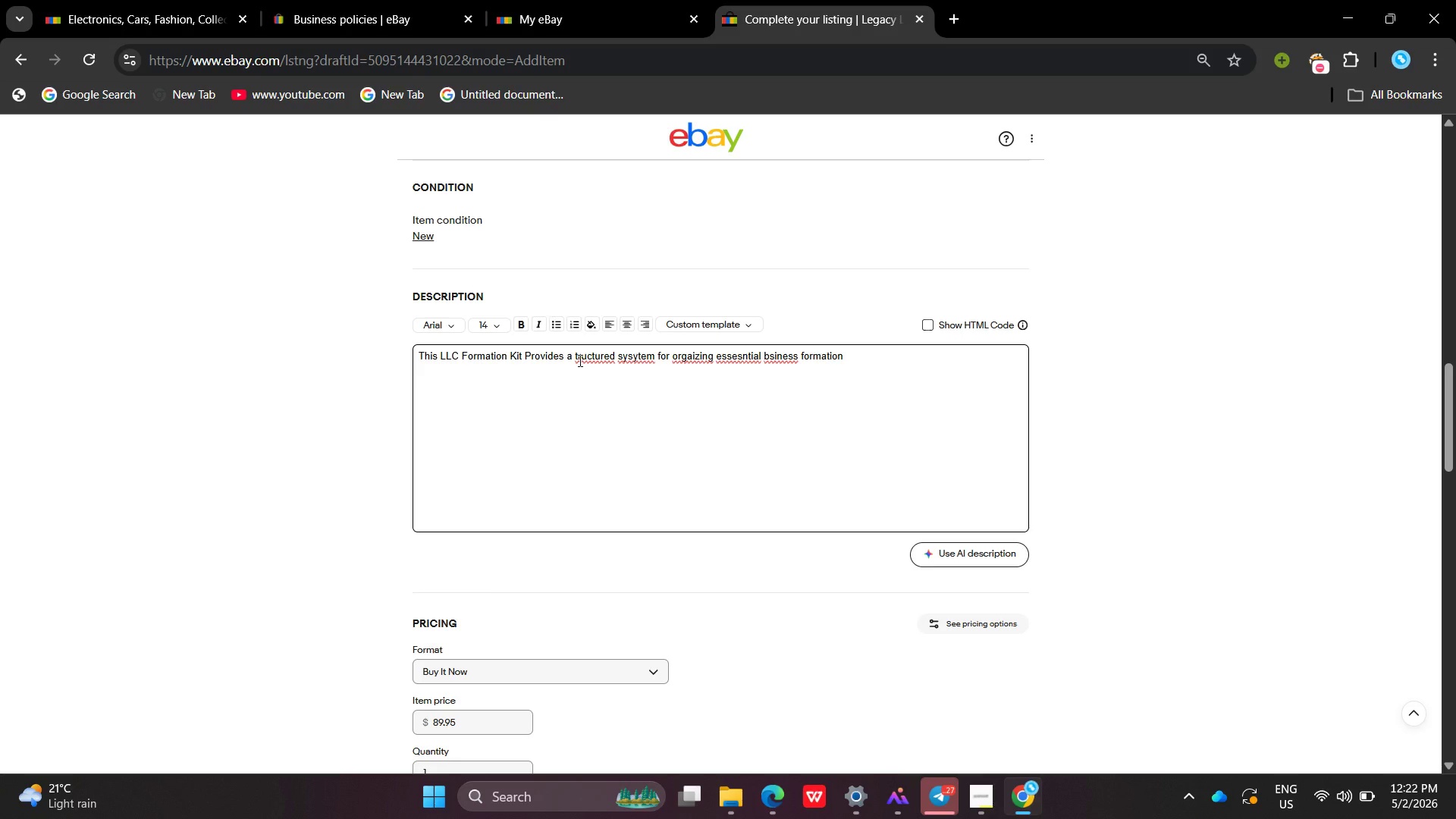 
left_click([577, 356])
 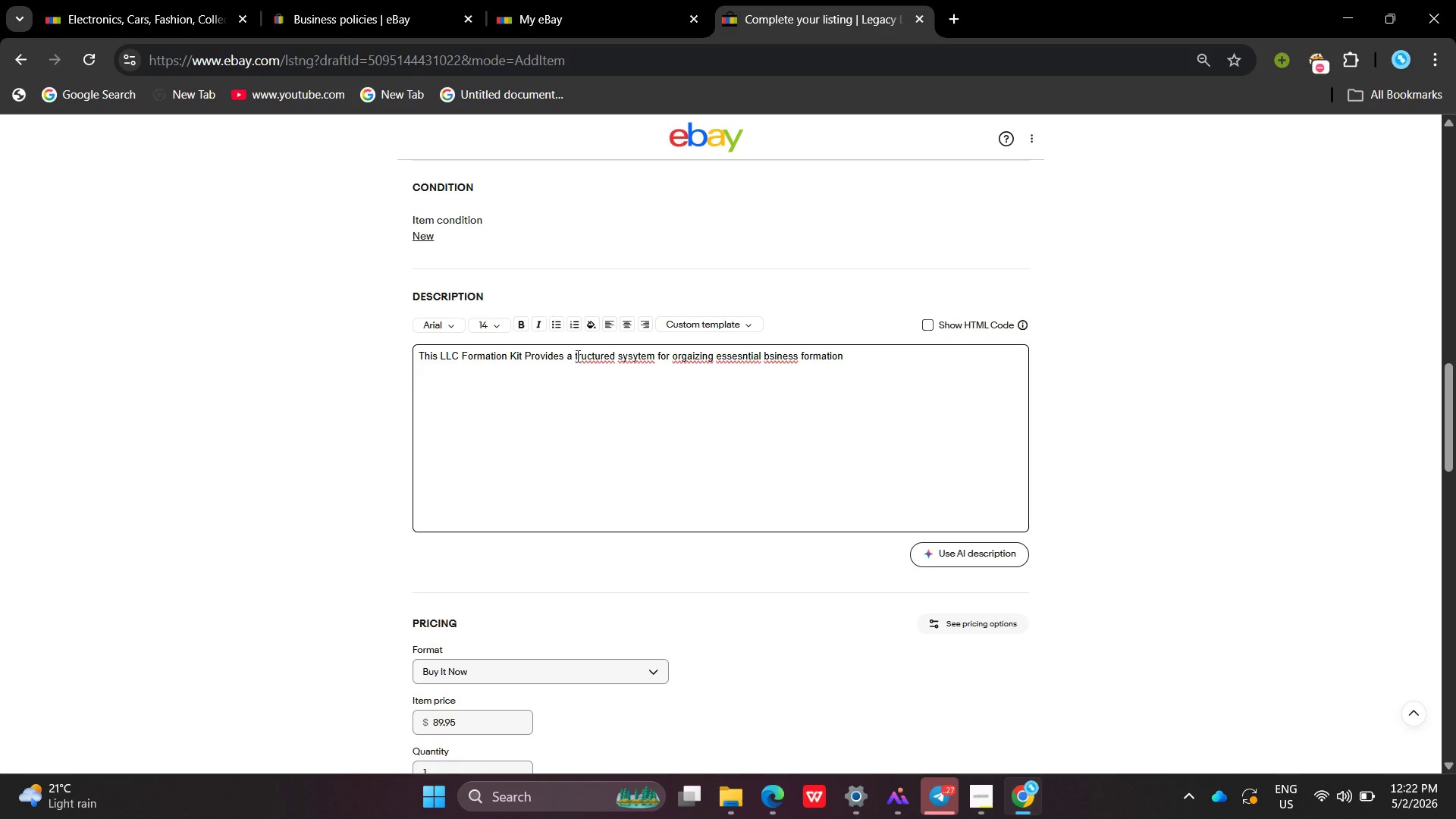 
left_click([576, 354])
 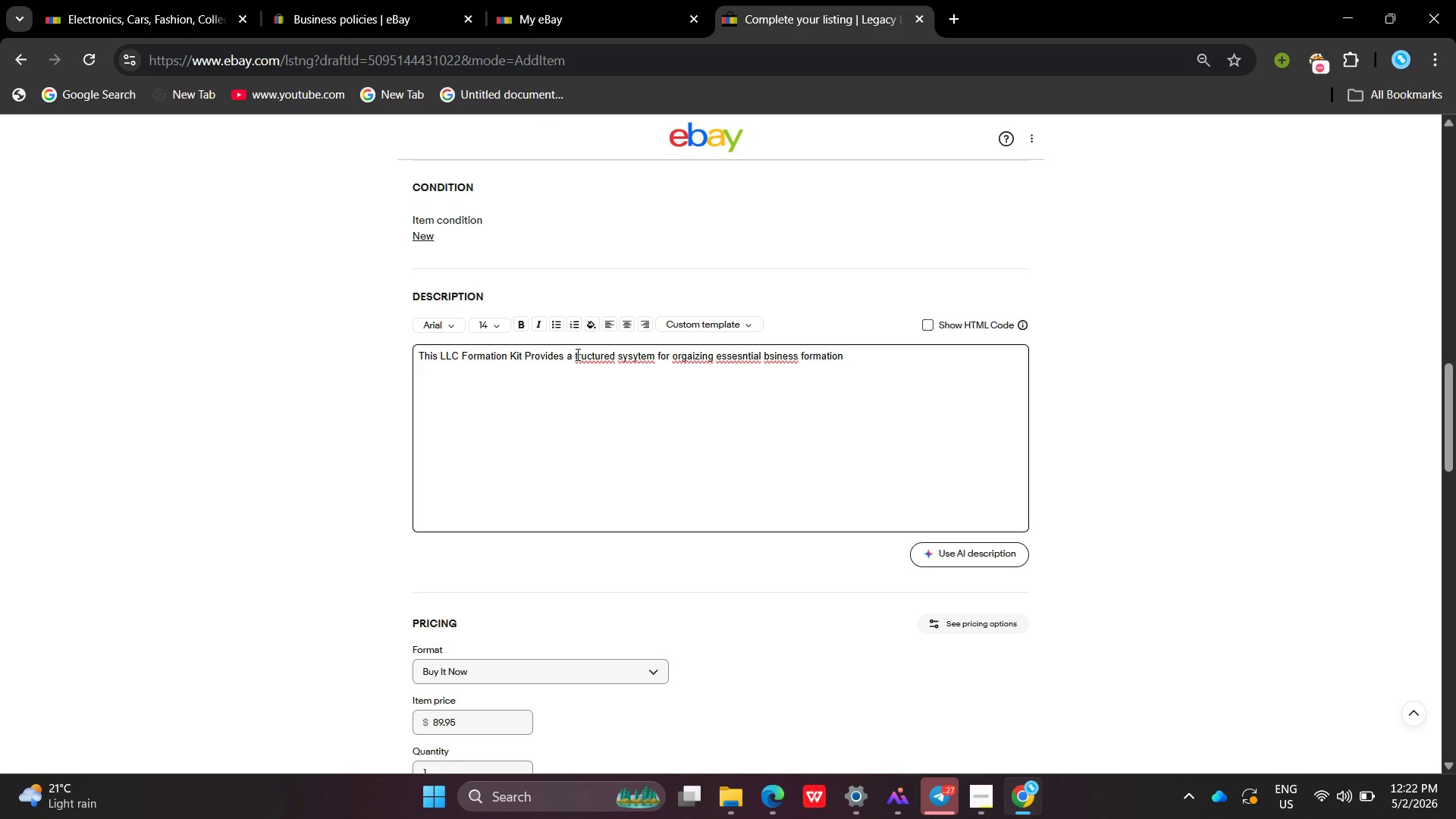 
key(S)
 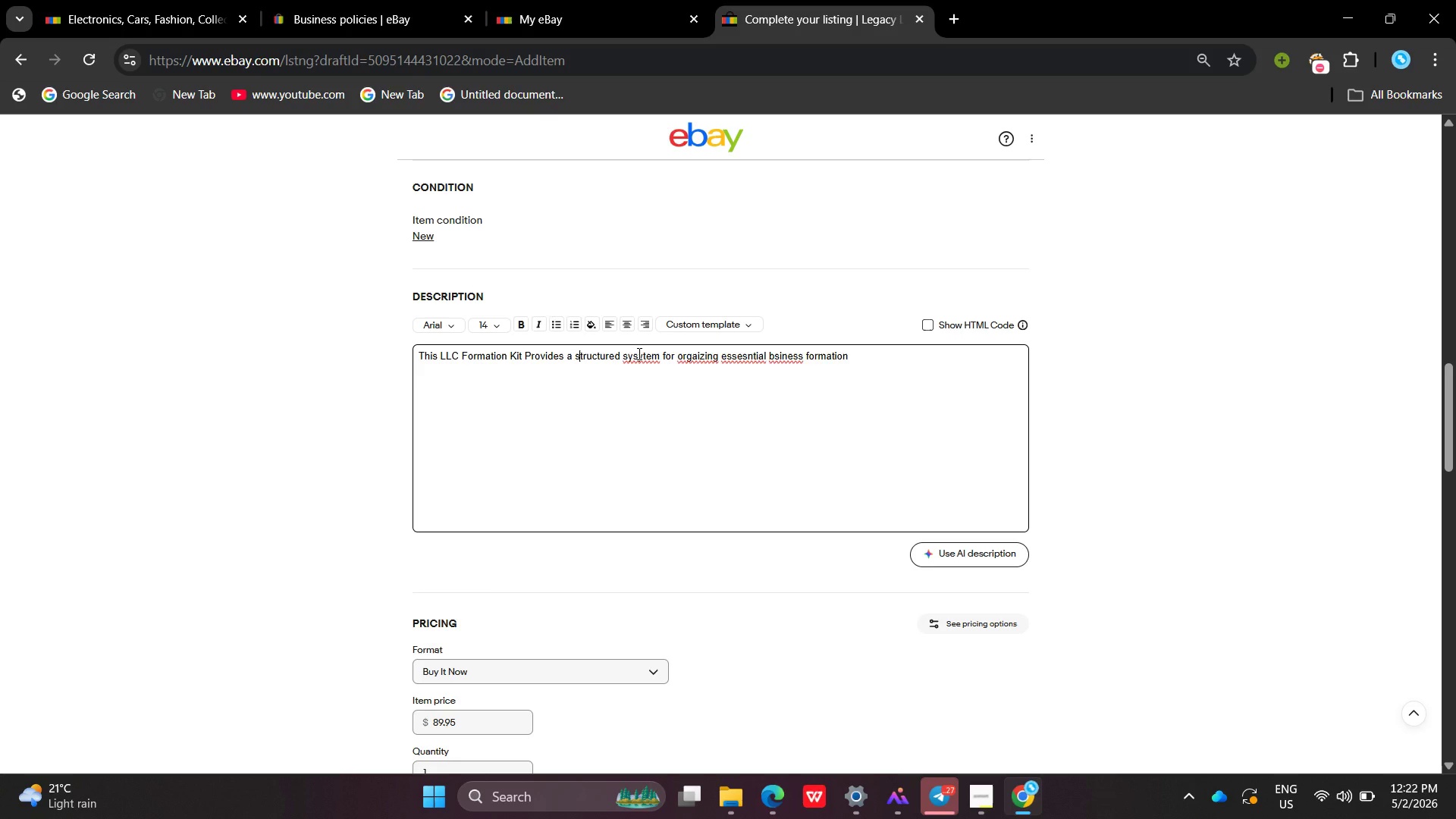 
left_click([638, 353])
 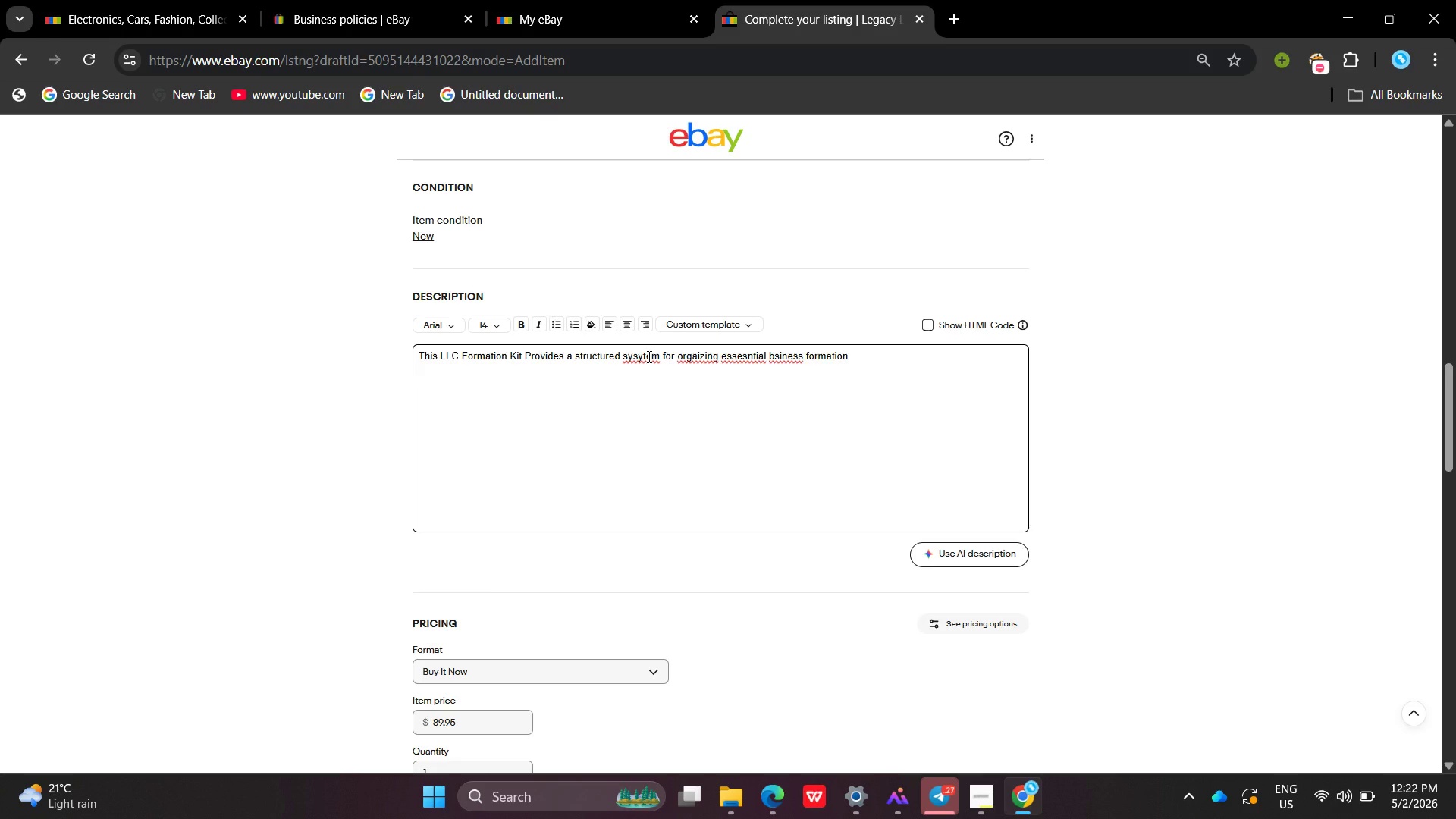 
left_click([647, 351])
 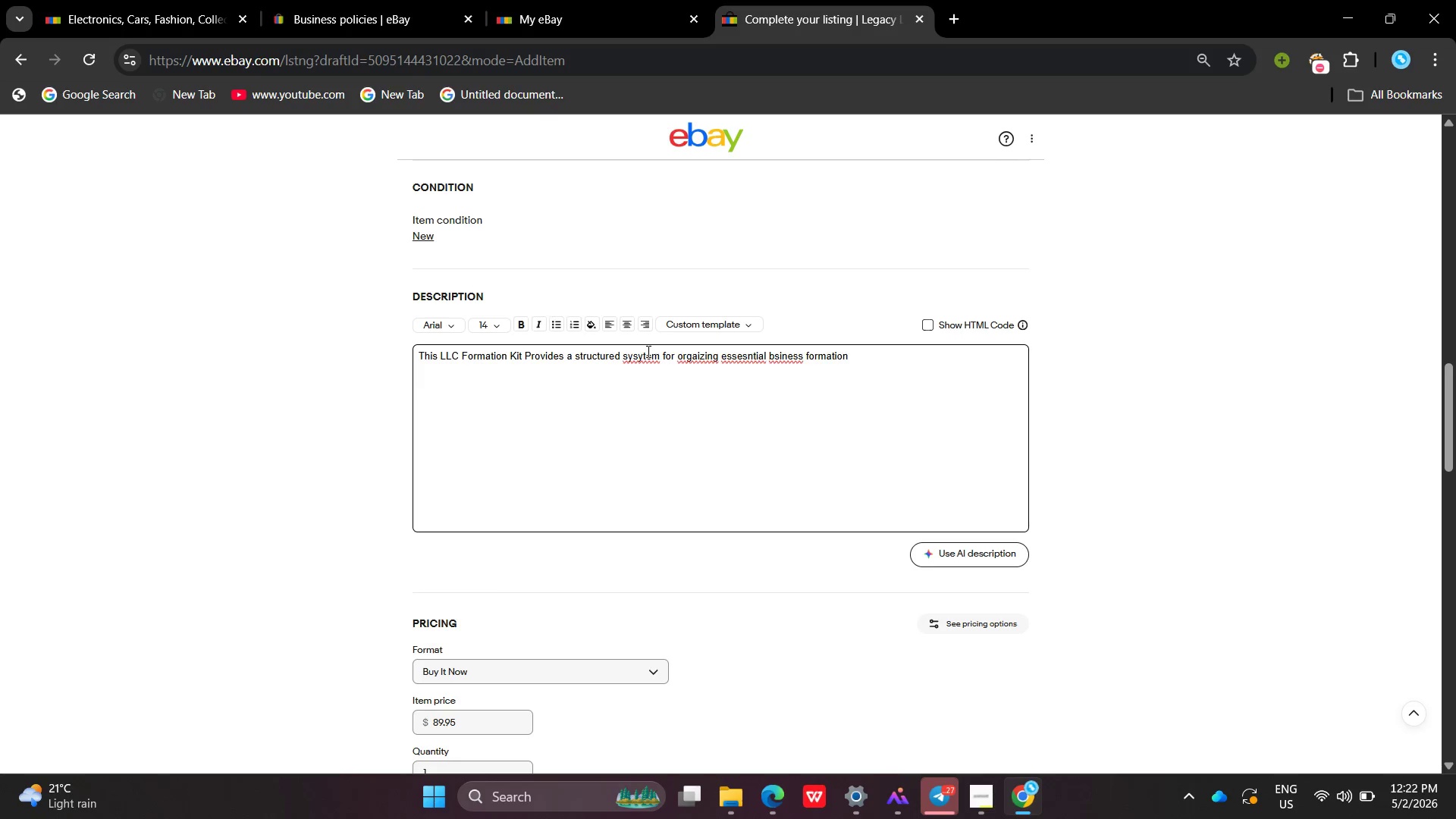 
key(Backspace)
 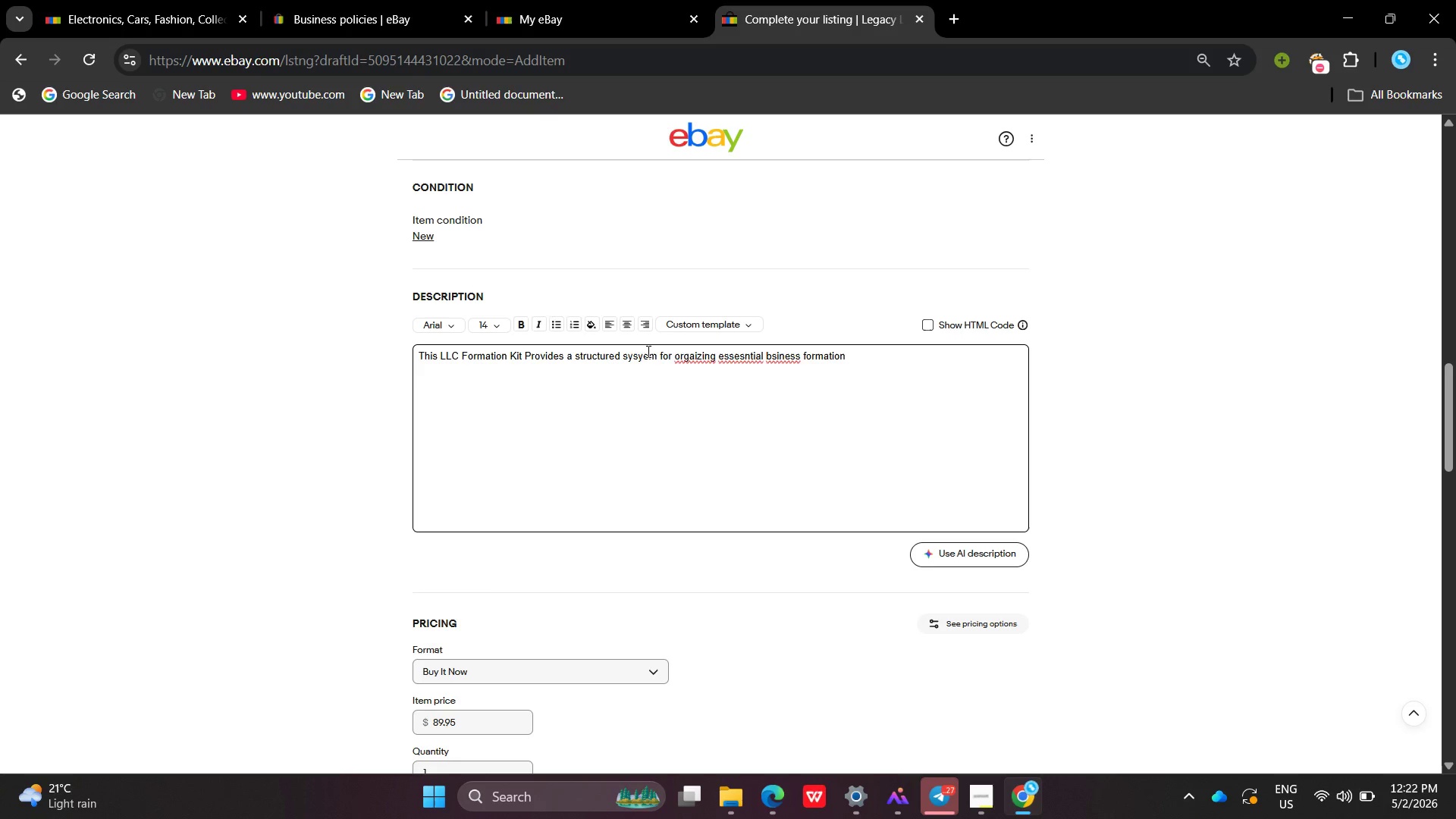 
key(Backspace)
 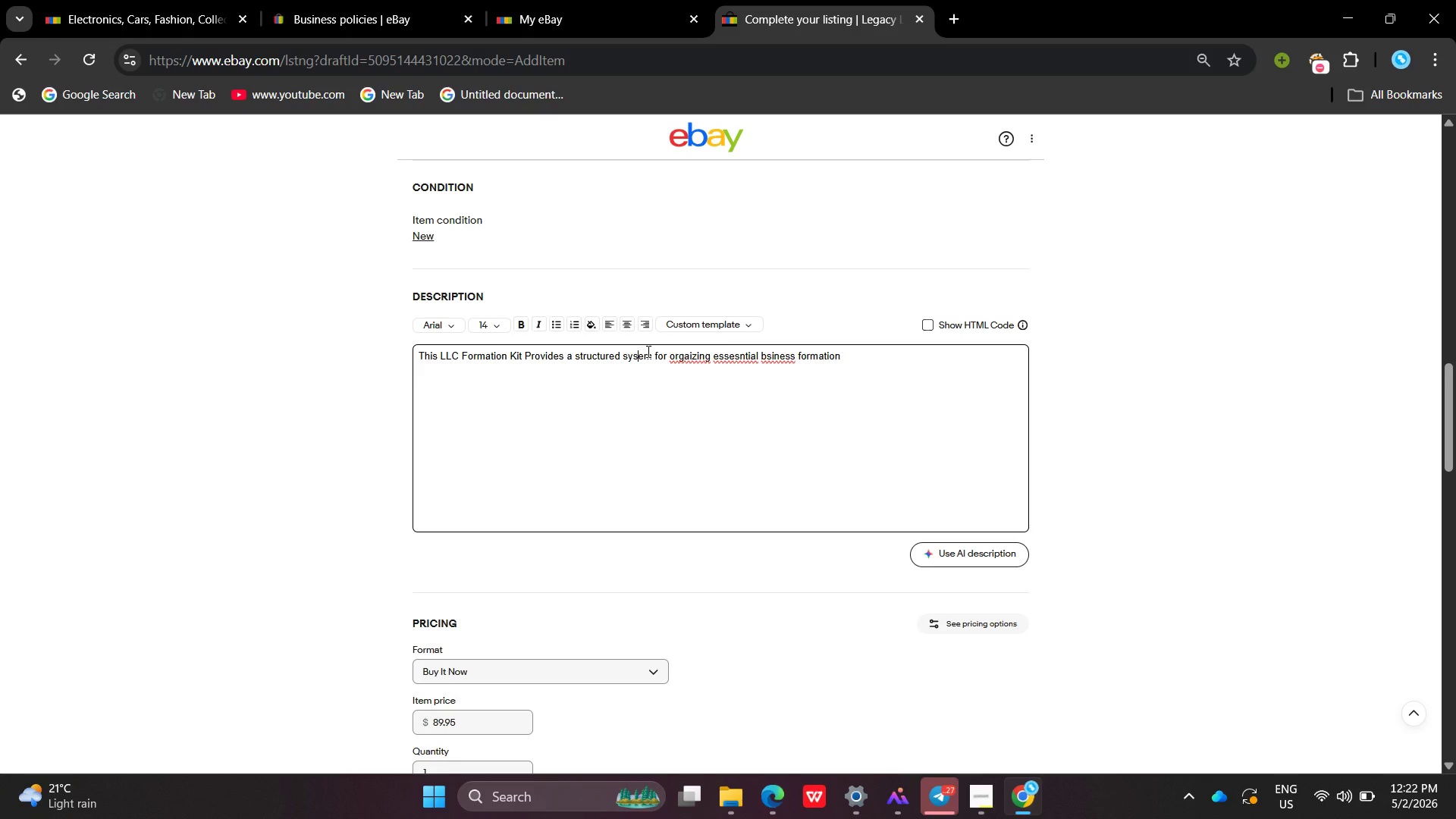 
key(T)
 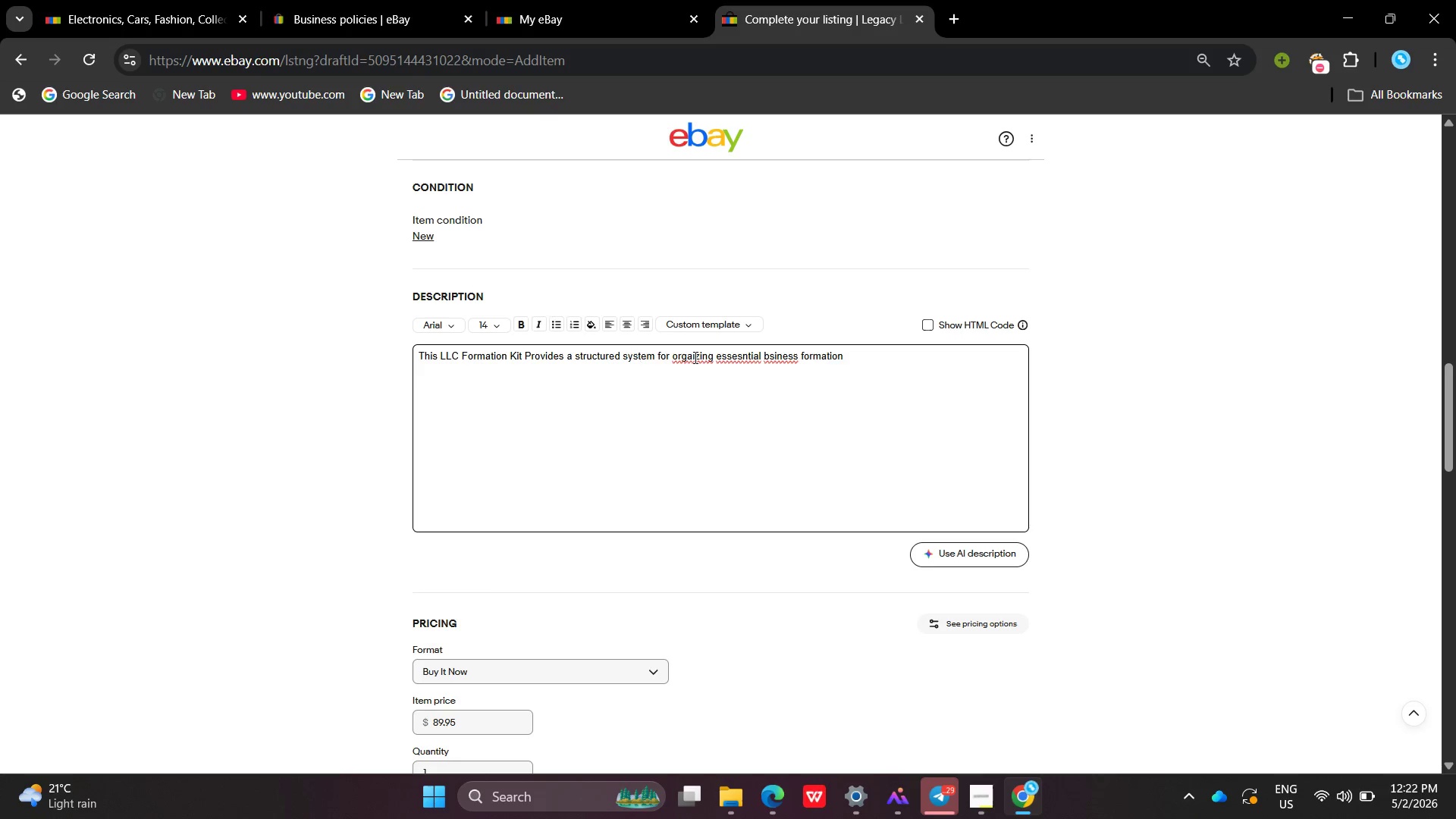 
left_click([694, 355])
 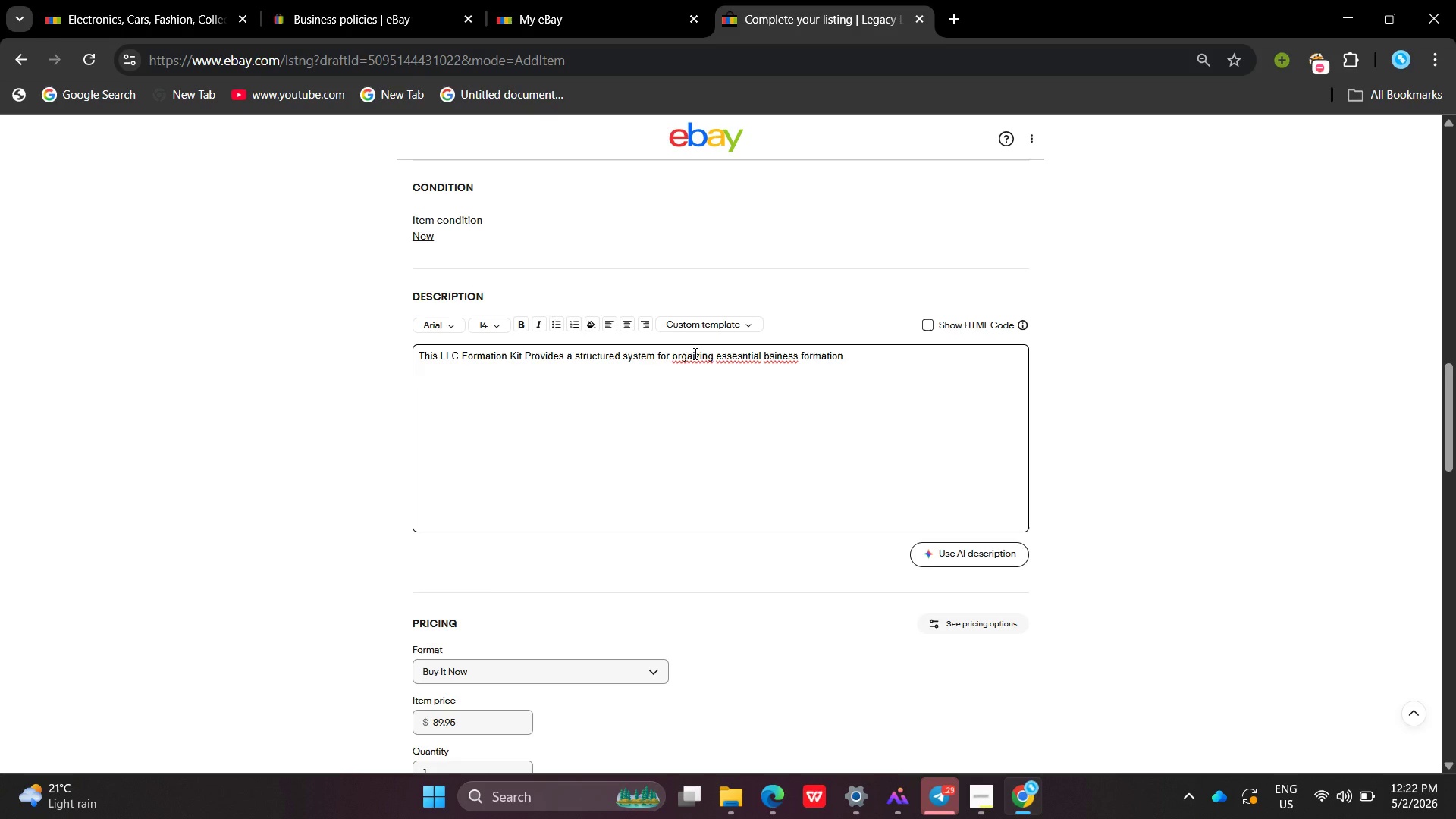 
left_click([694, 353])
 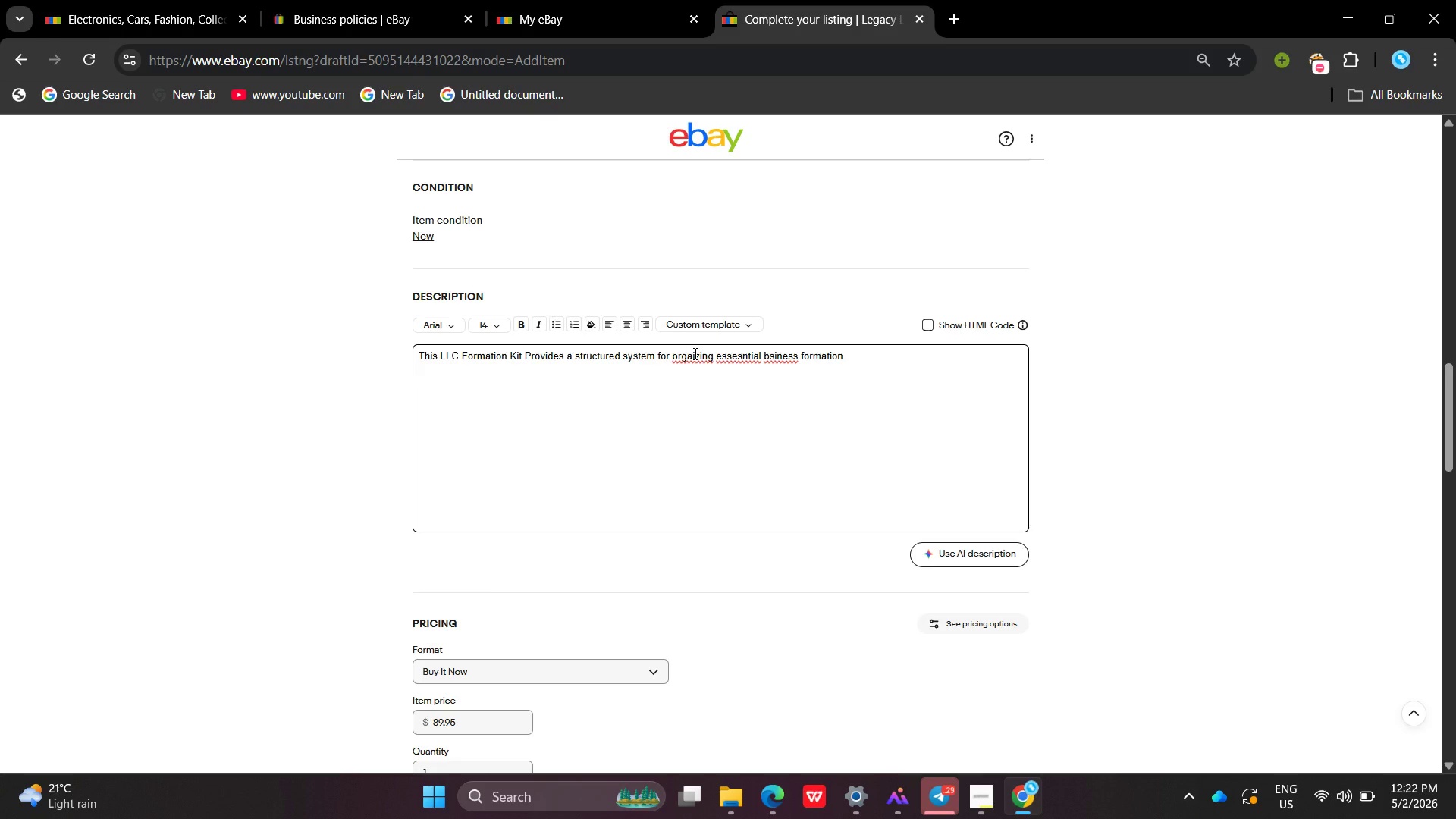 
left_click([692, 352])
 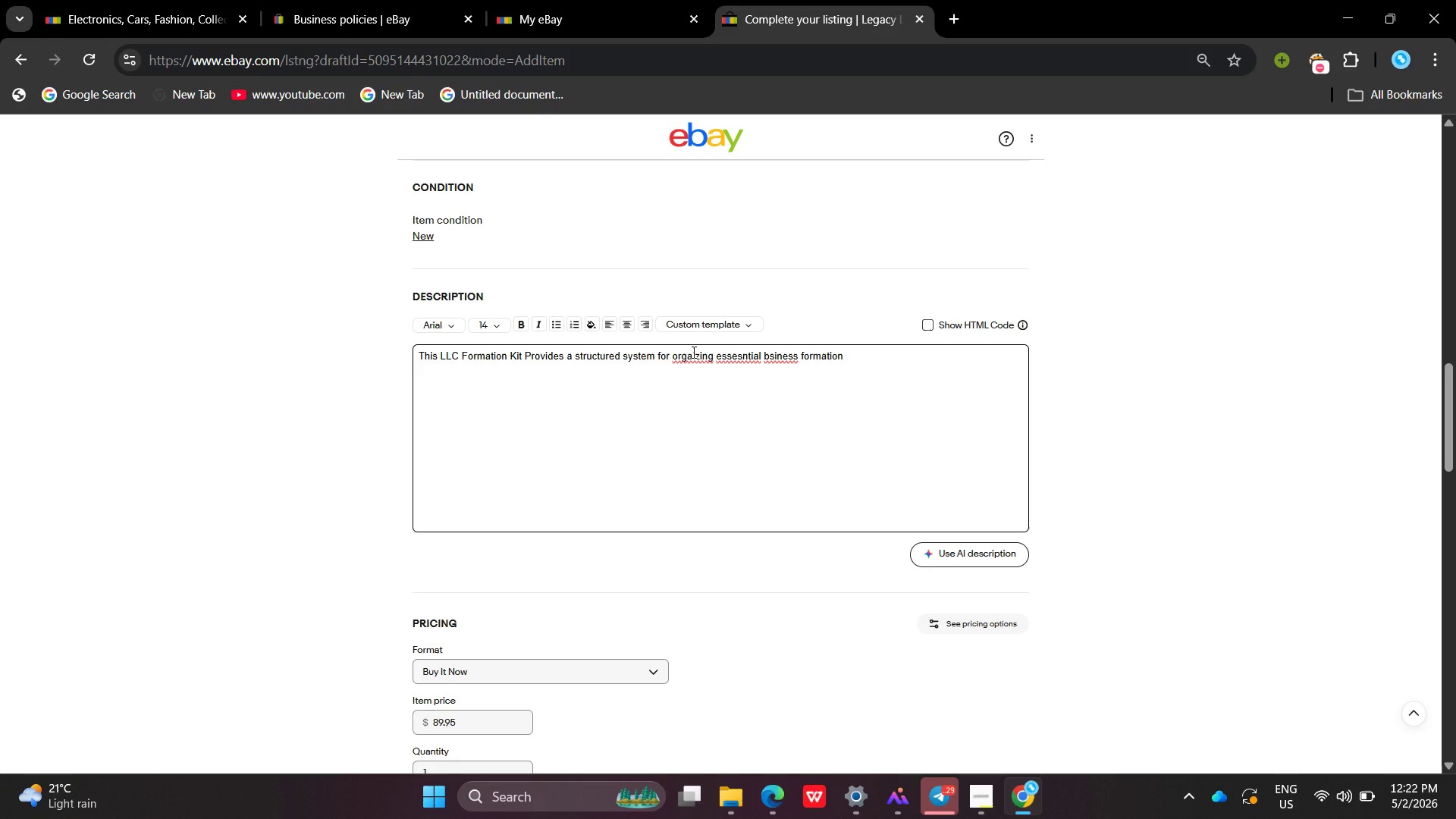 
key(N)
 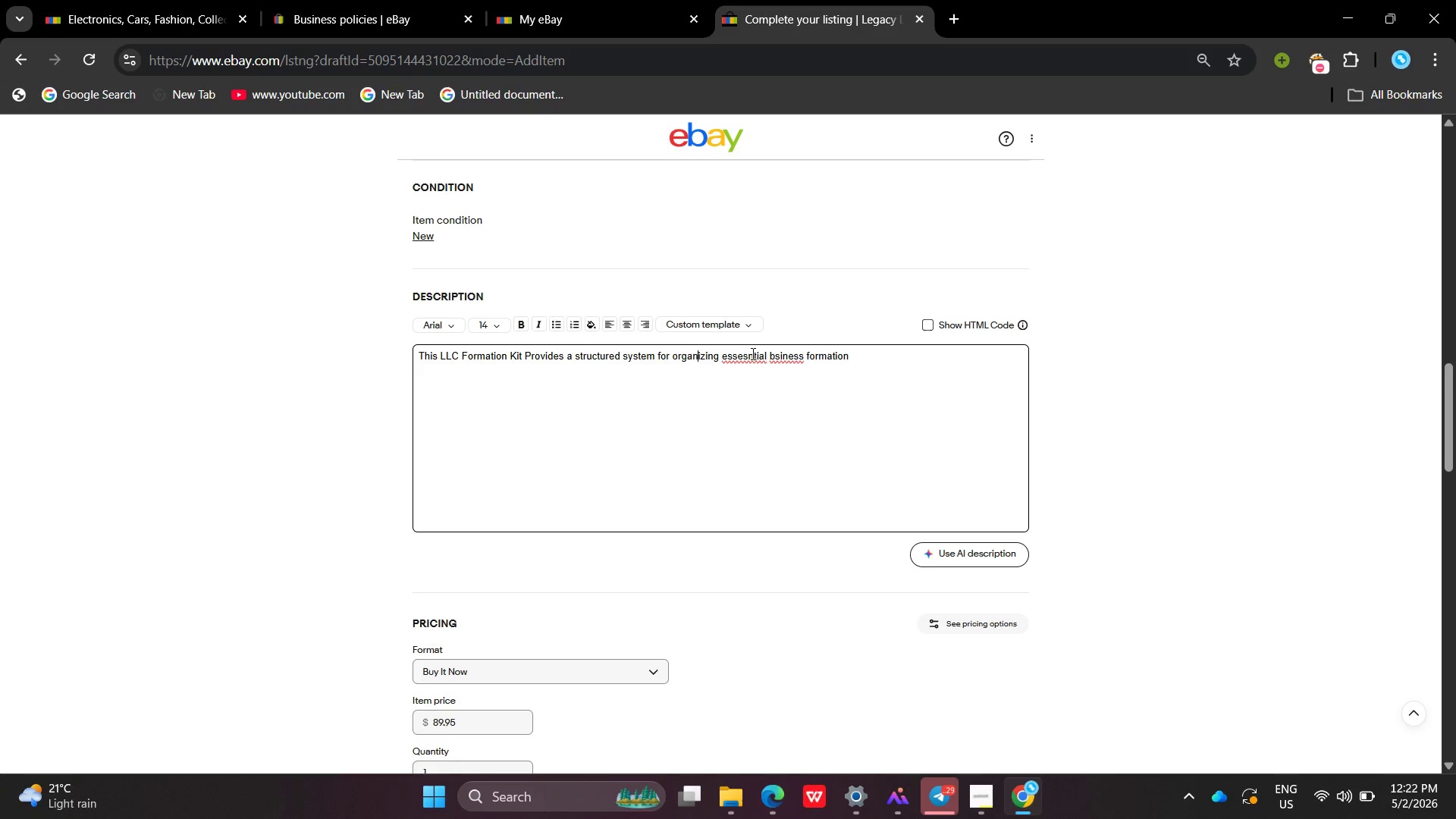 
wait(6.14)
 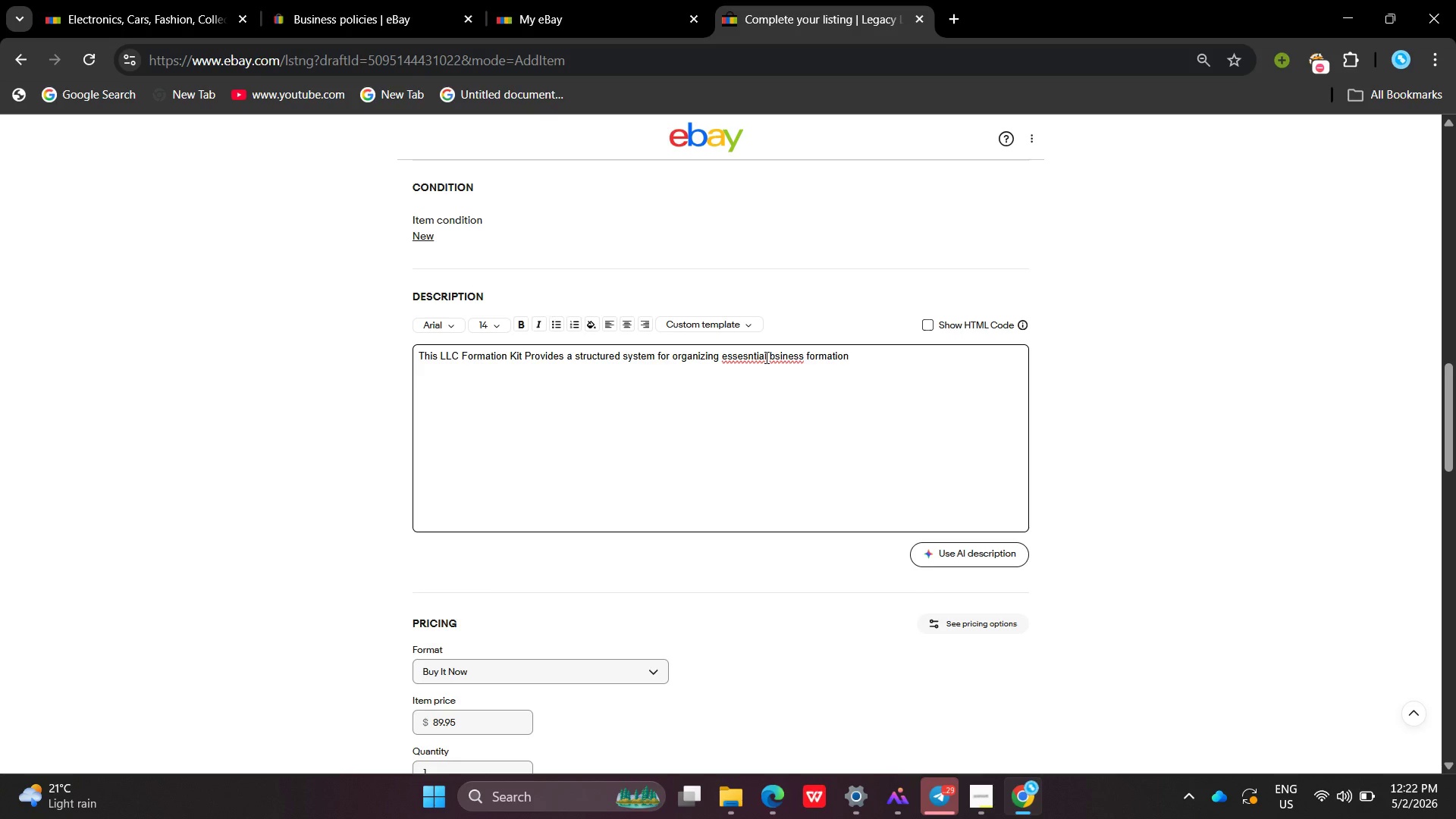 
left_click([750, 356])
 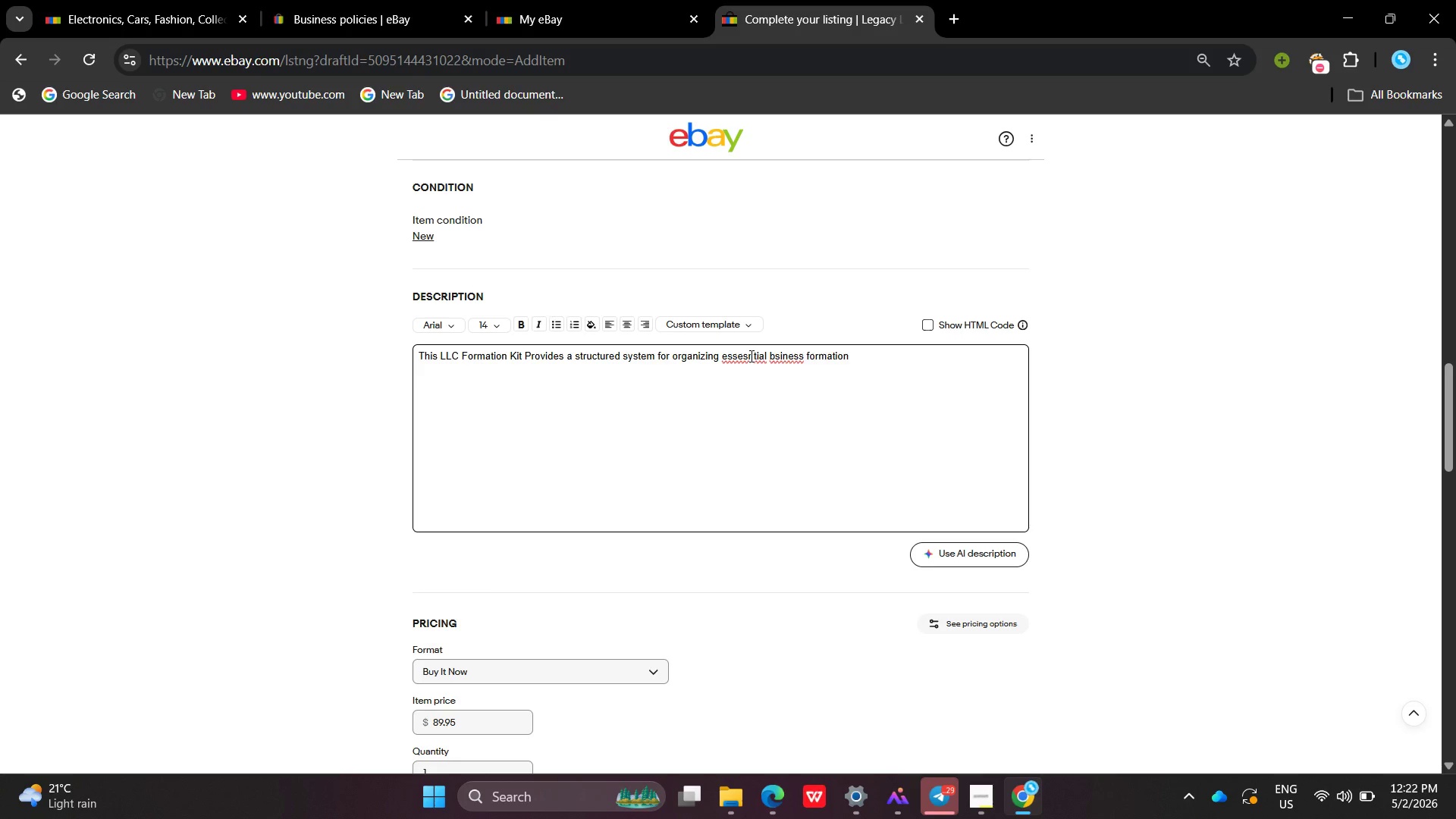 
key(Backspace)
 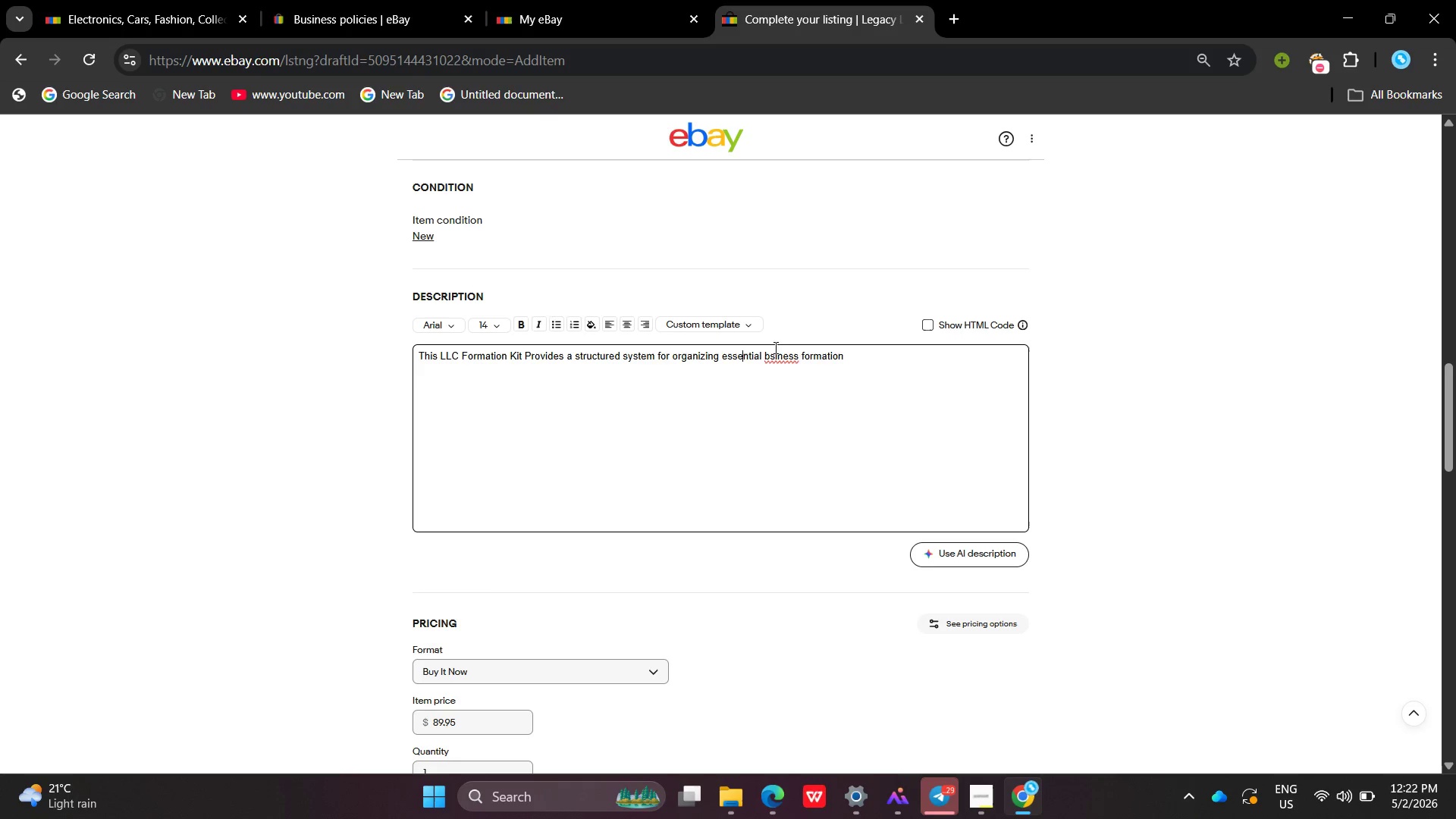 
left_click([771, 354])
 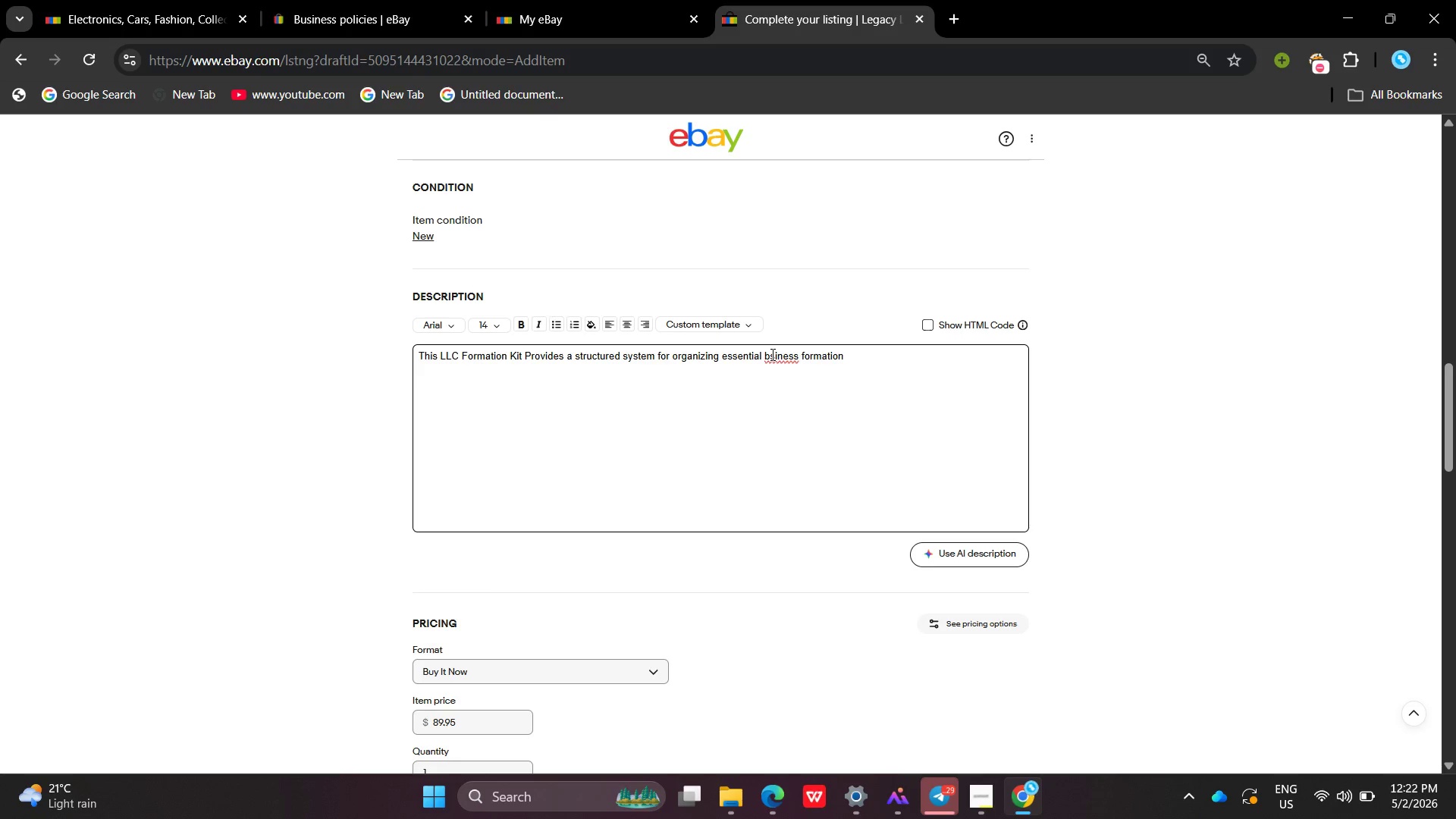 
key(U)
 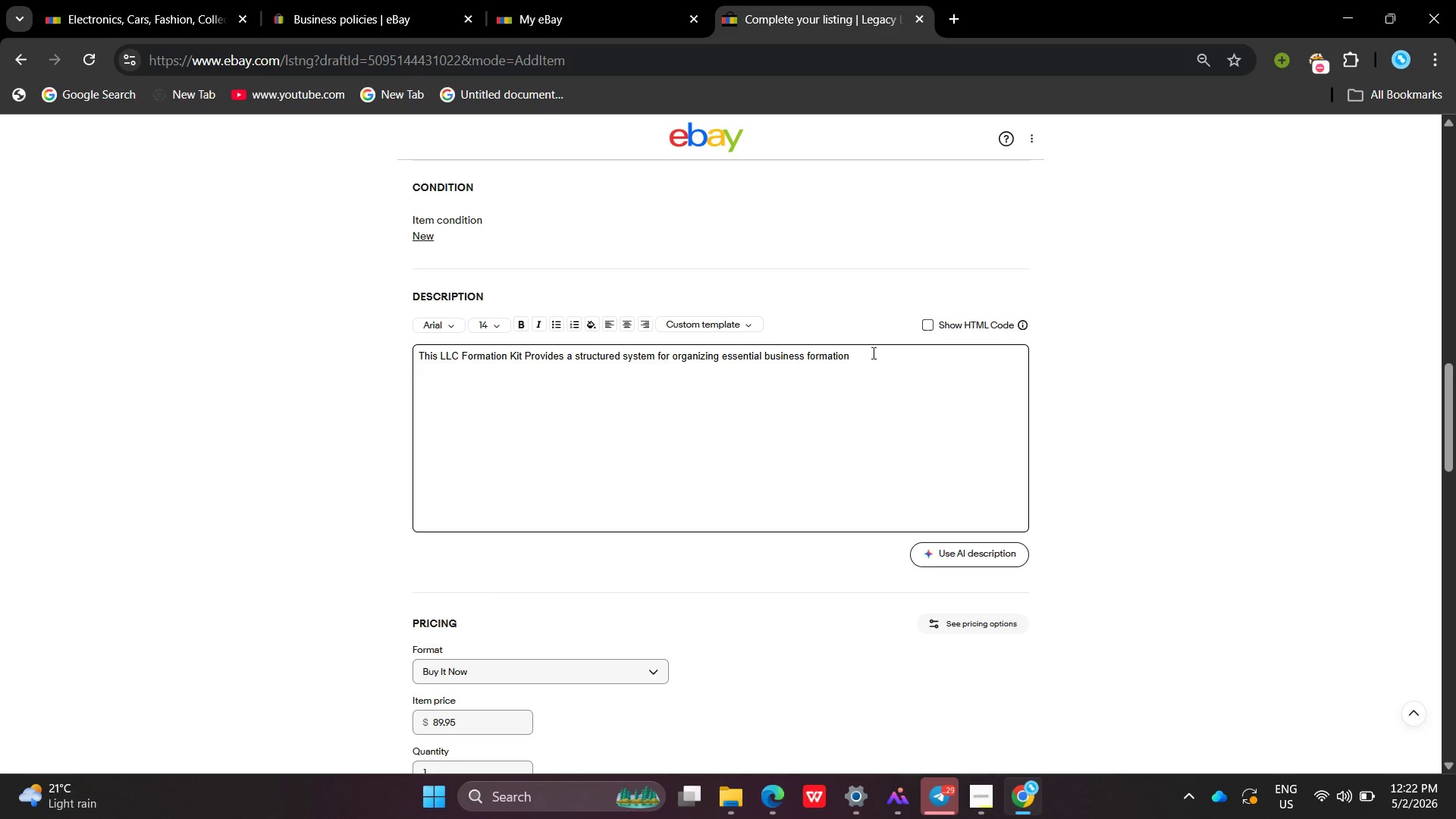 
left_click([875, 352])
 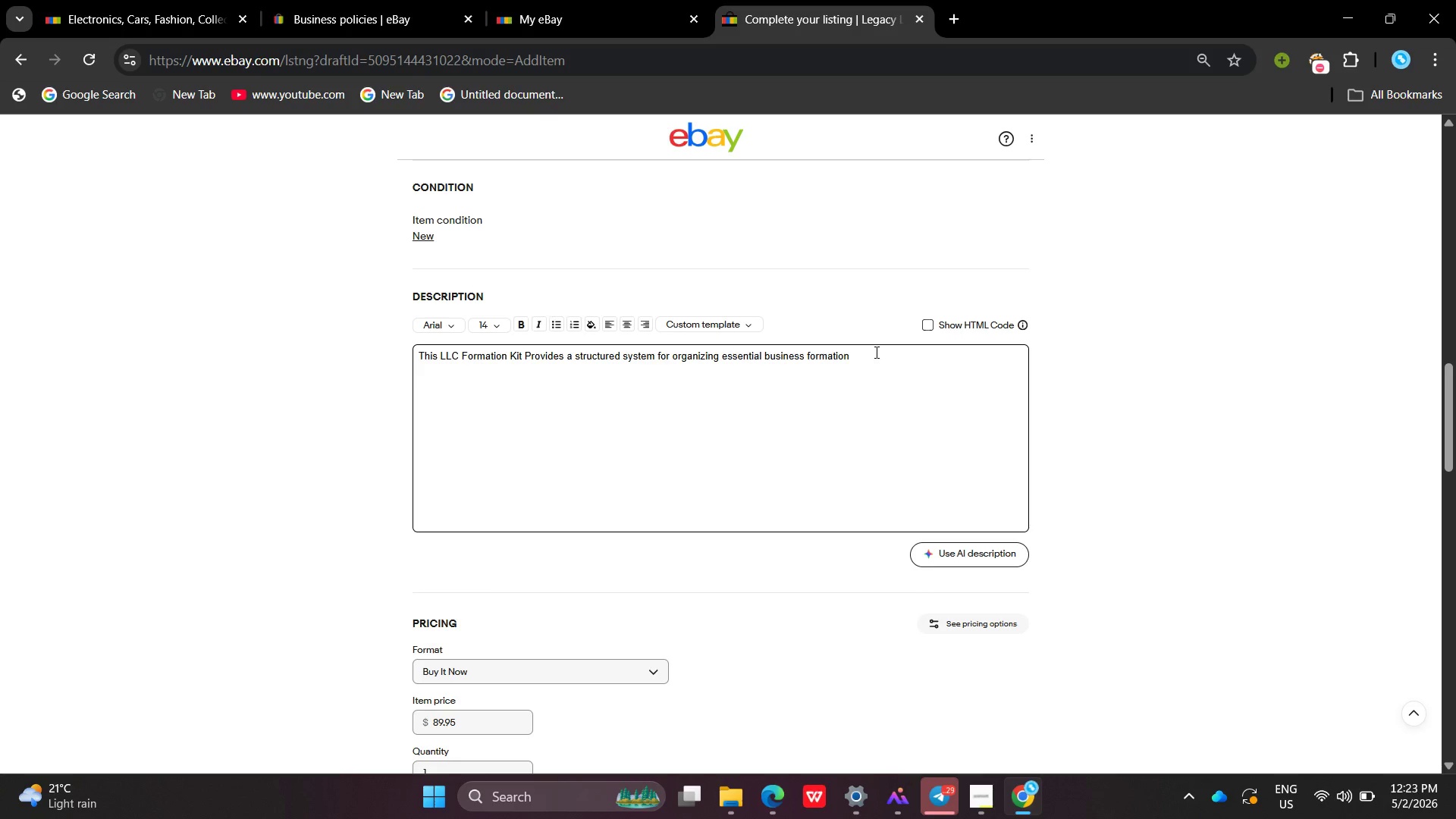 
type(documents o)
key(Backspace)
type(in califoria )
key(Backspace)
key(Backspace)
key(Backspace)
type(nia.)
 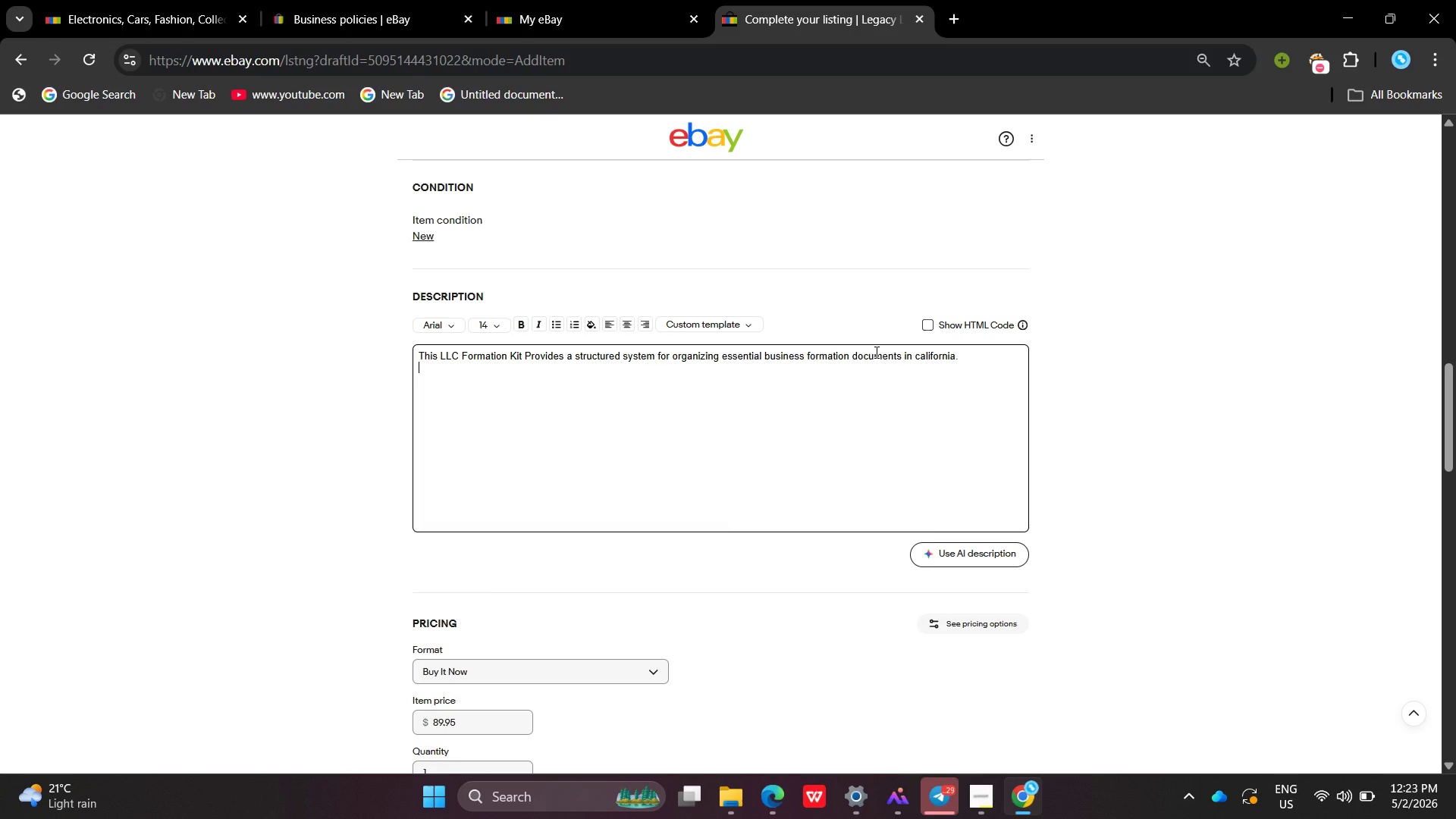 
key(Enter)
 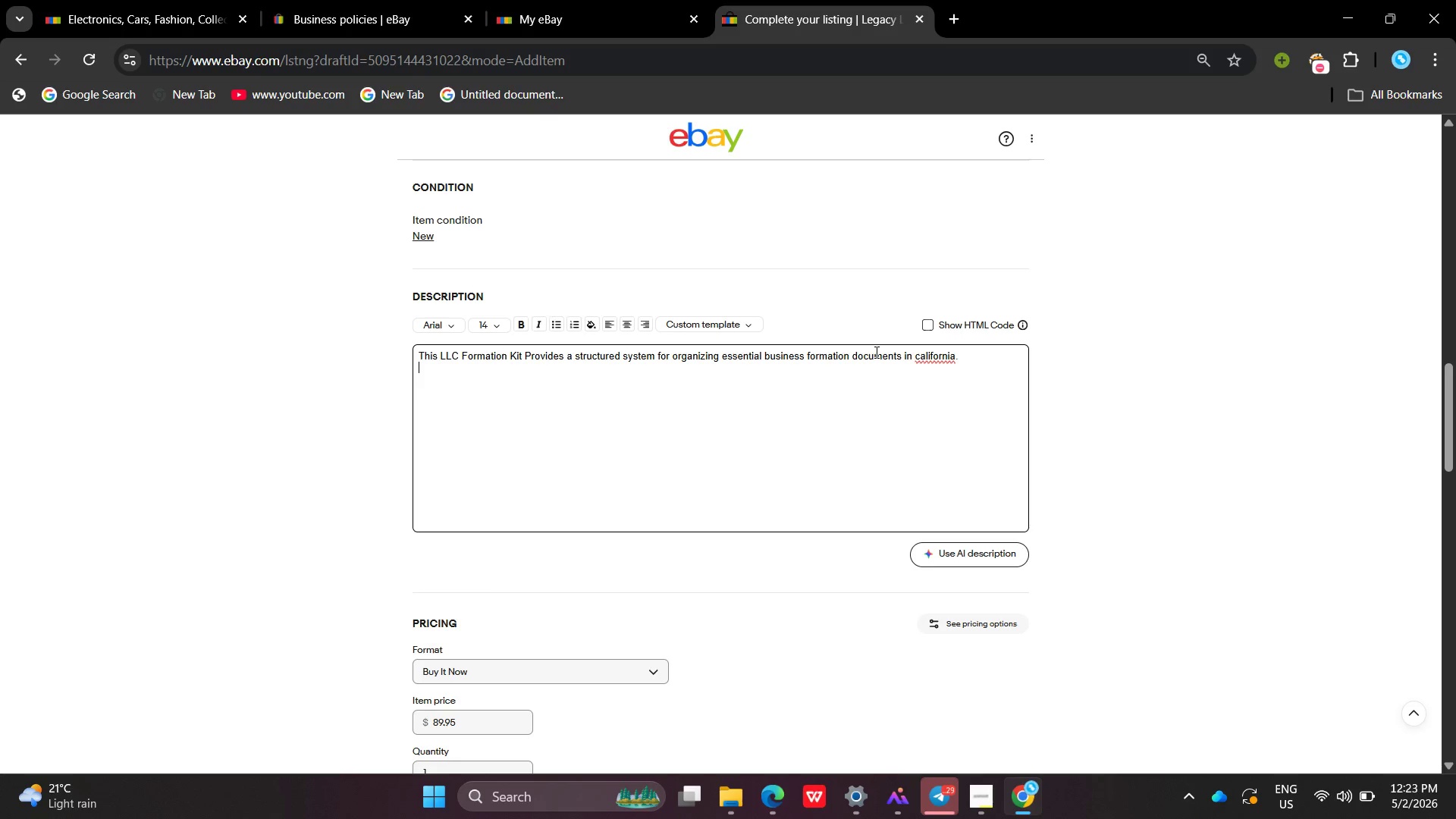 
key(Enter)
 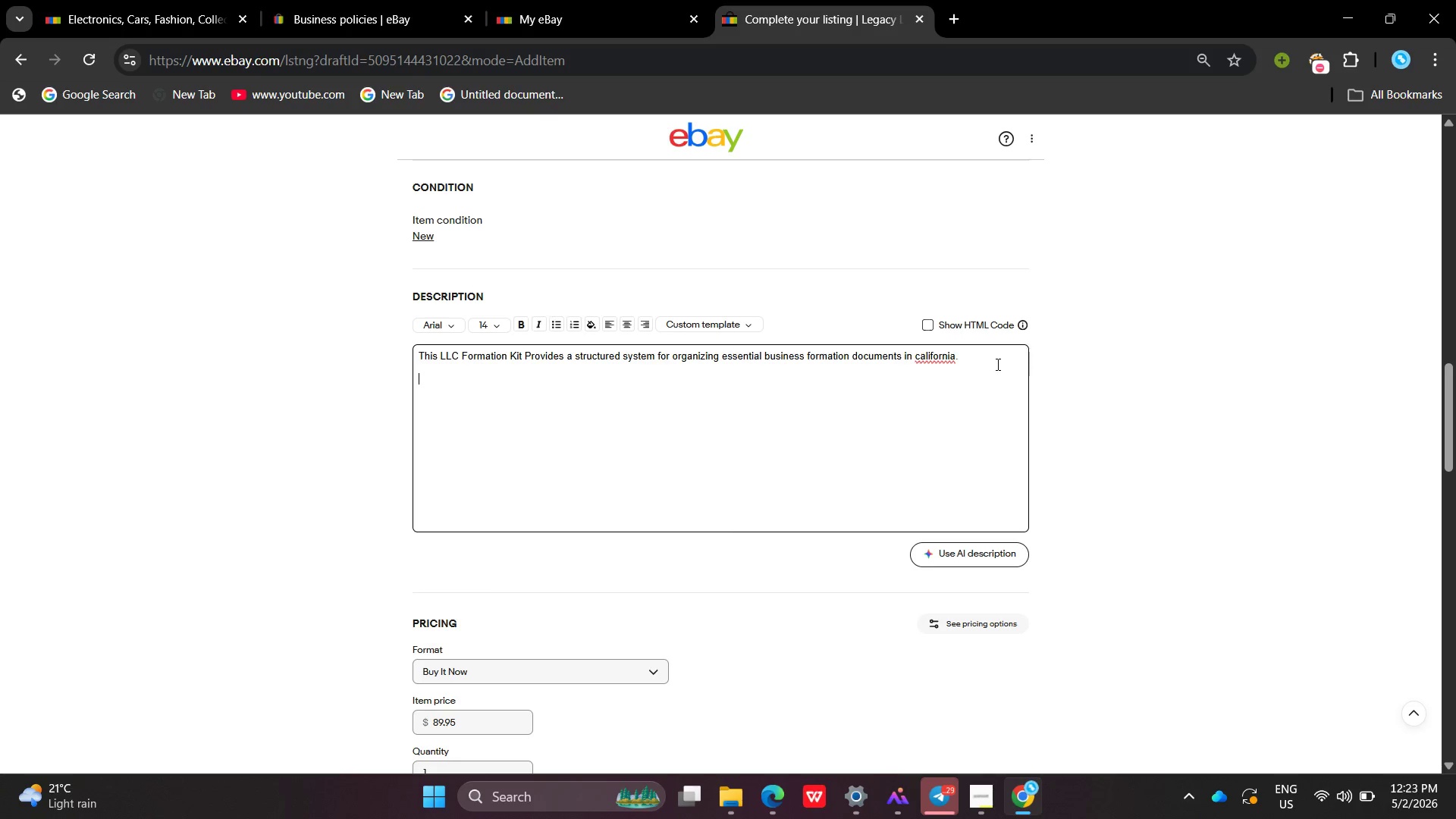 
left_click([990, 366])
 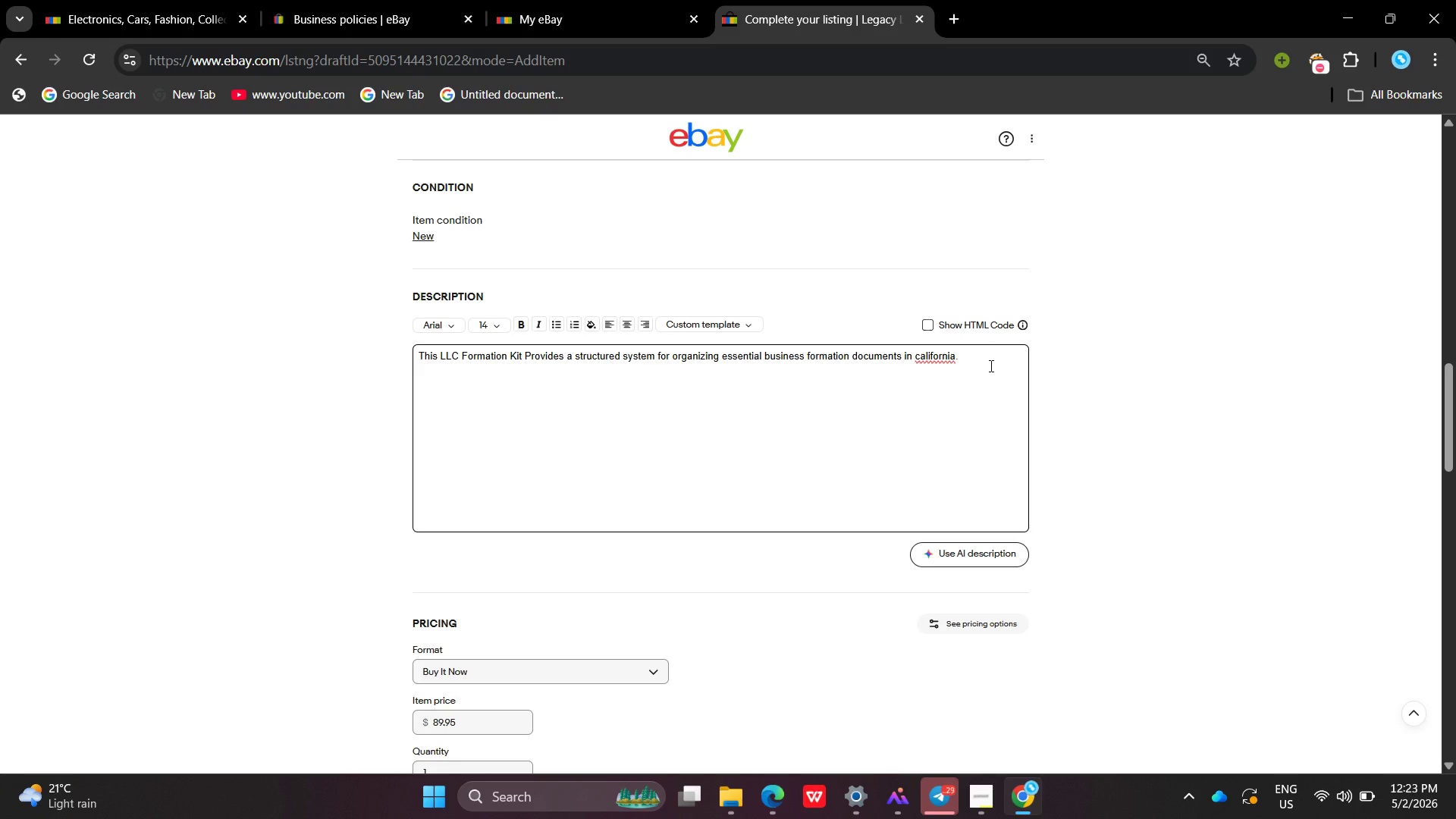 
key(ArrowUp)
 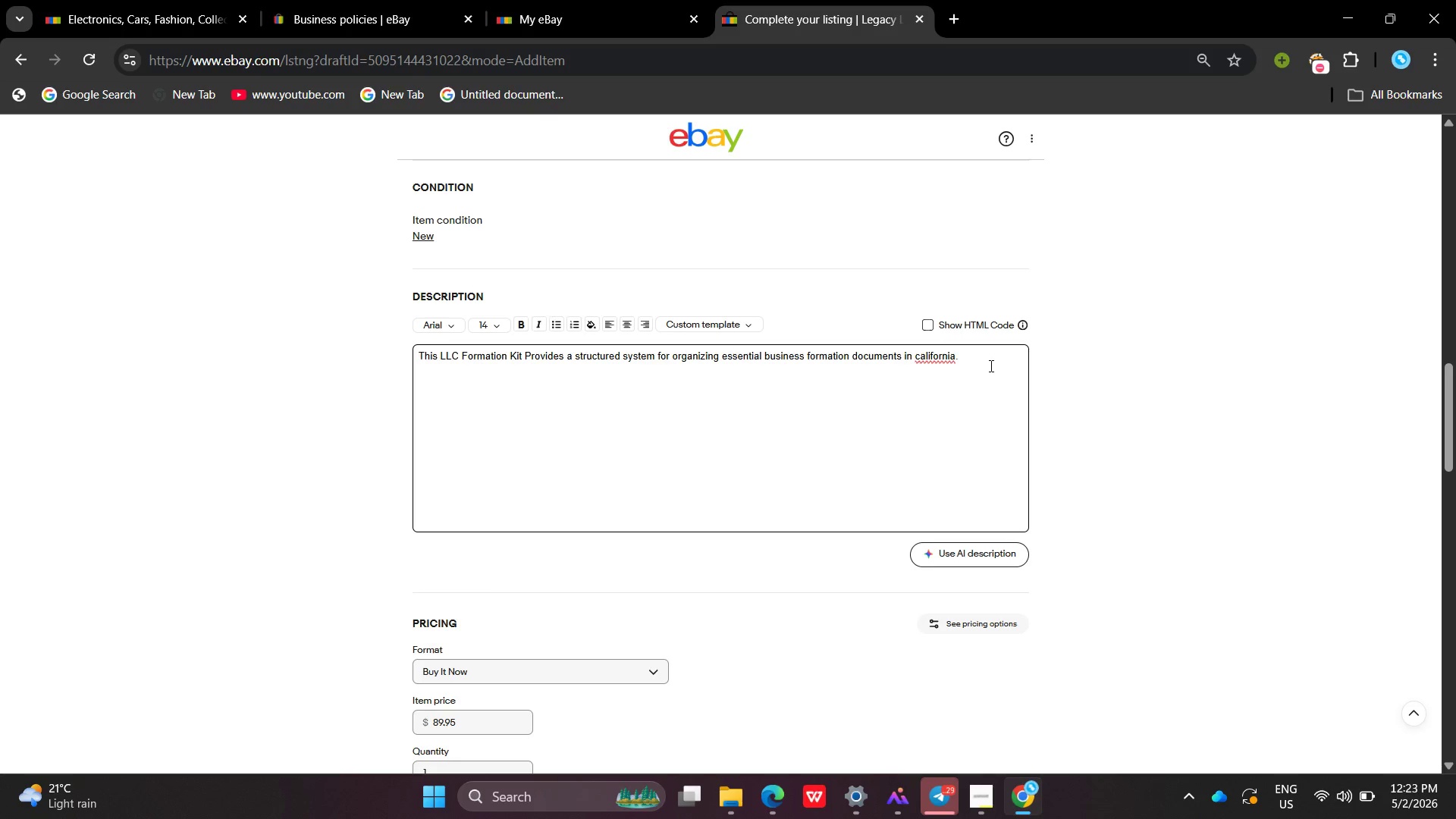 
key(Backspace)
 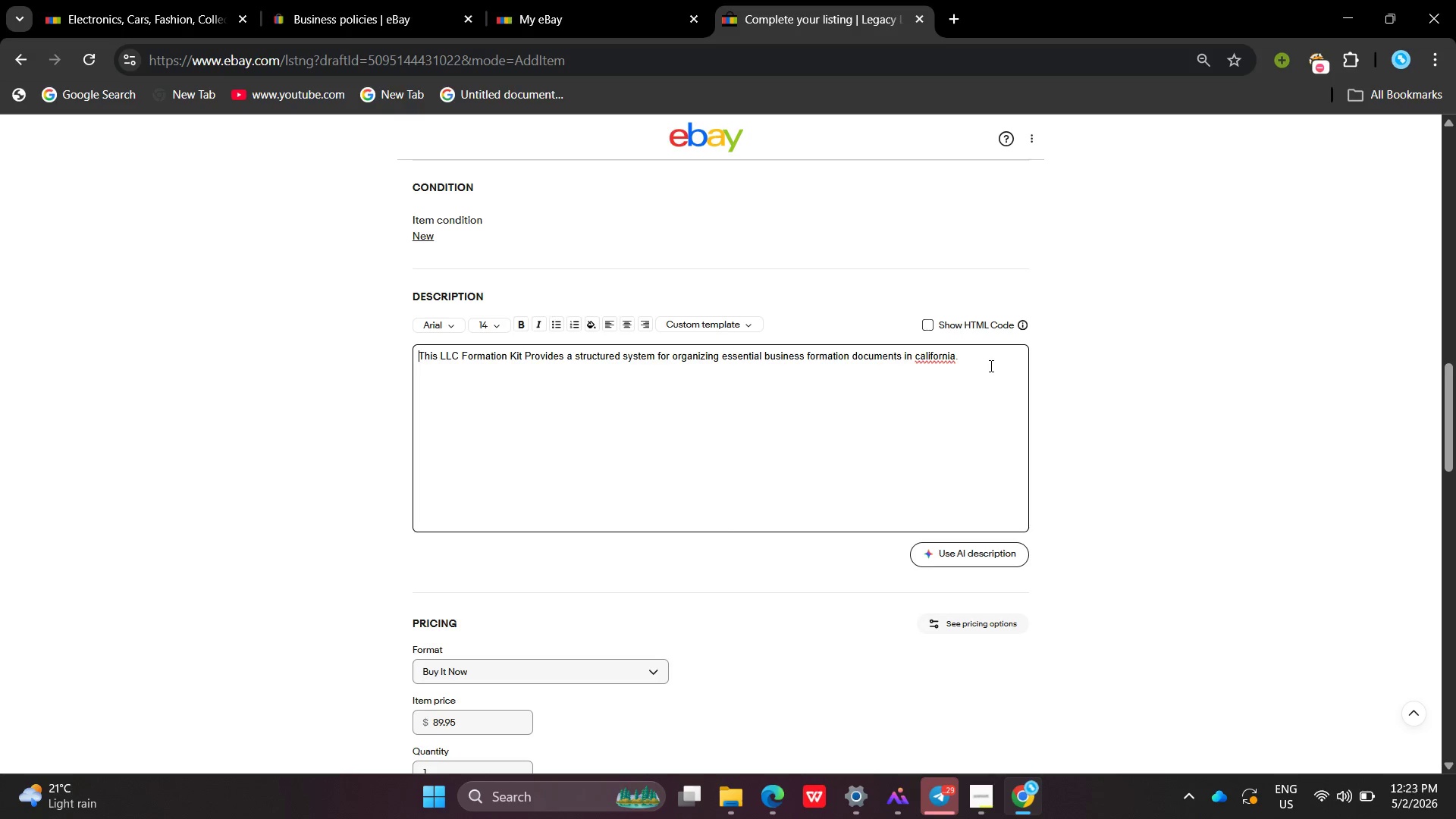 
key(Backspace)
 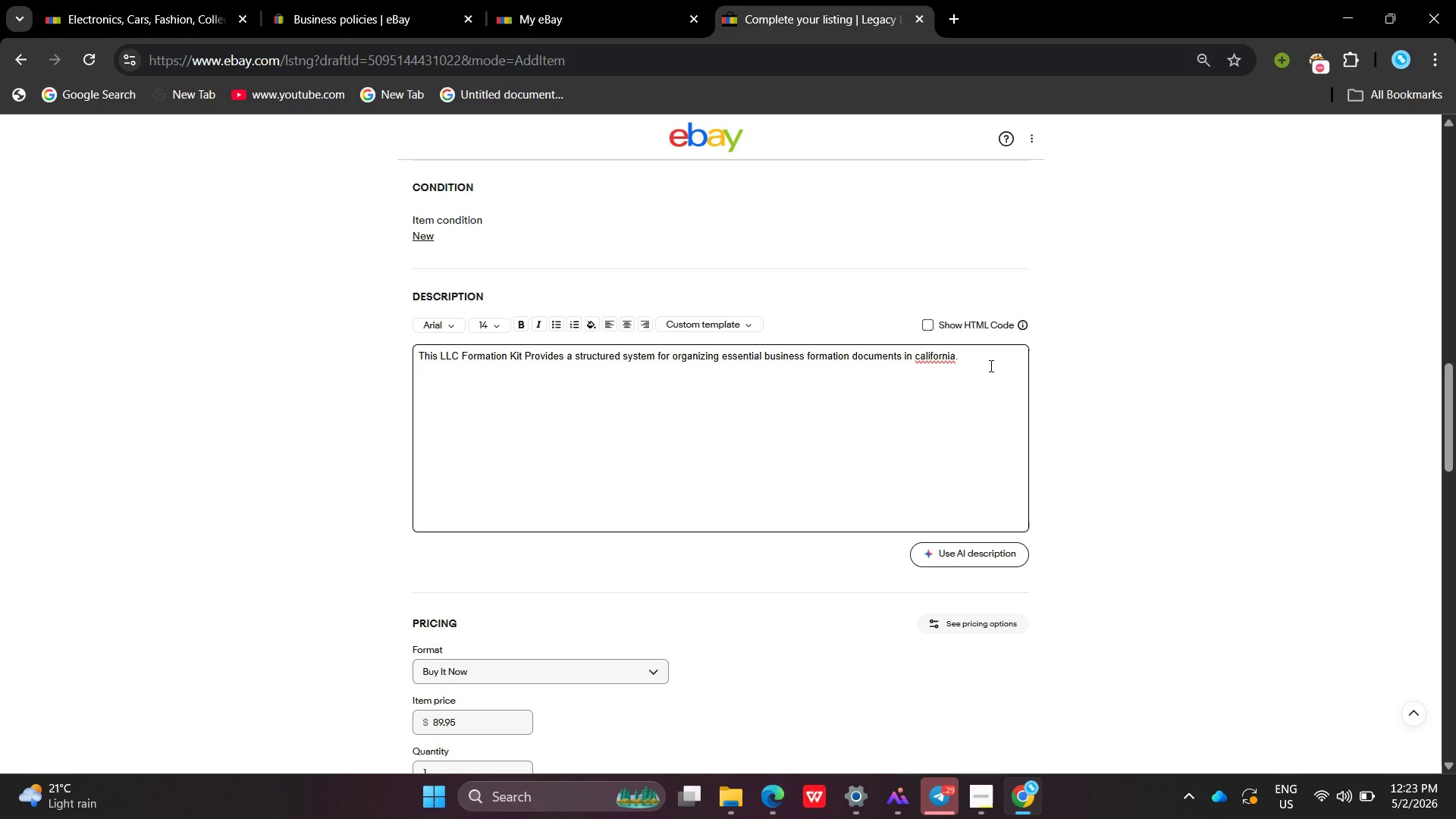 
key(ArrowLeft)
 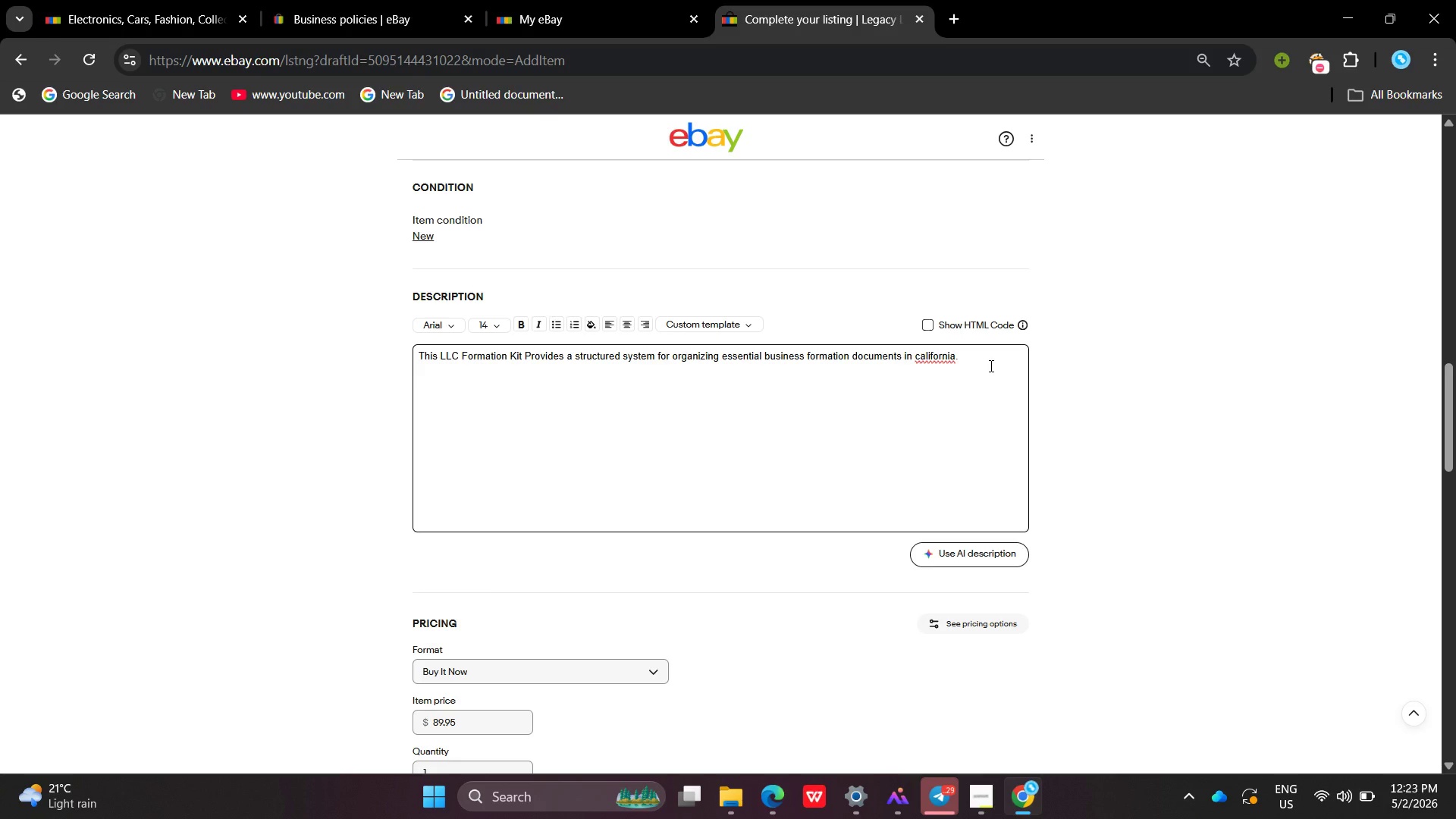 
hold_key(key=ArrowRight, duration=1.51)
 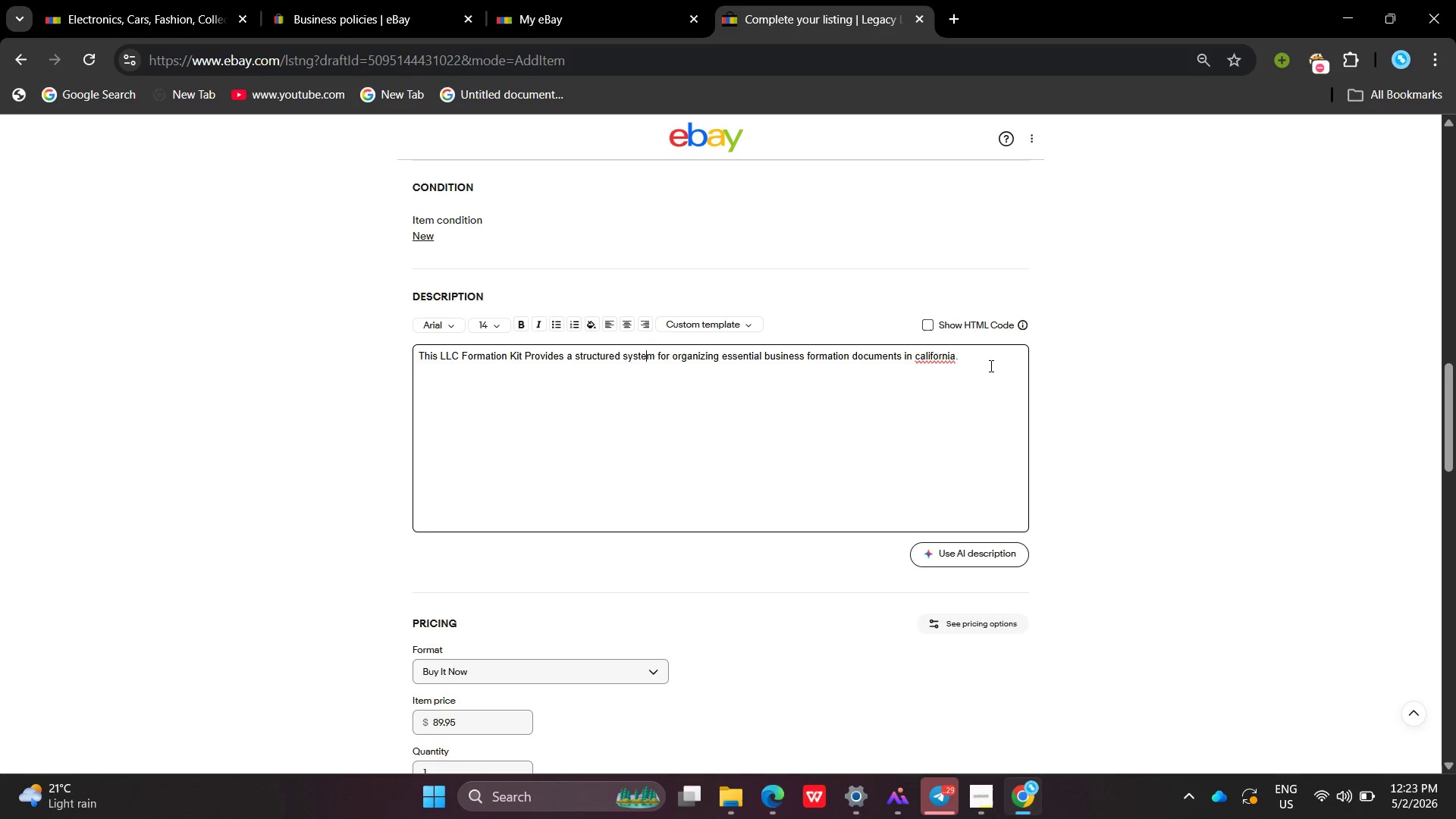 
hold_key(key=ArrowRight, duration=1.5)
 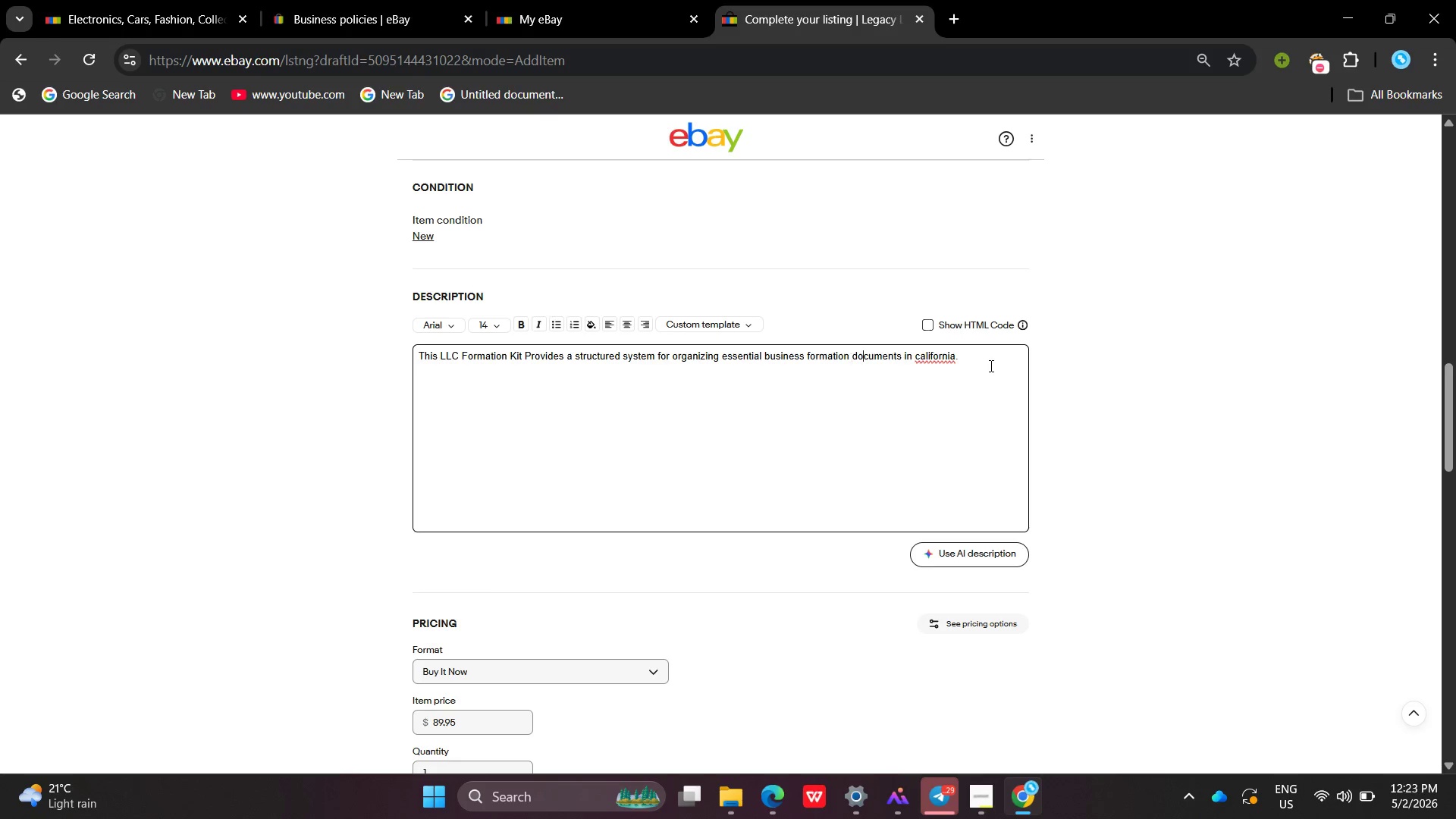 
hold_key(key=ArrowRight, duration=1.0)
 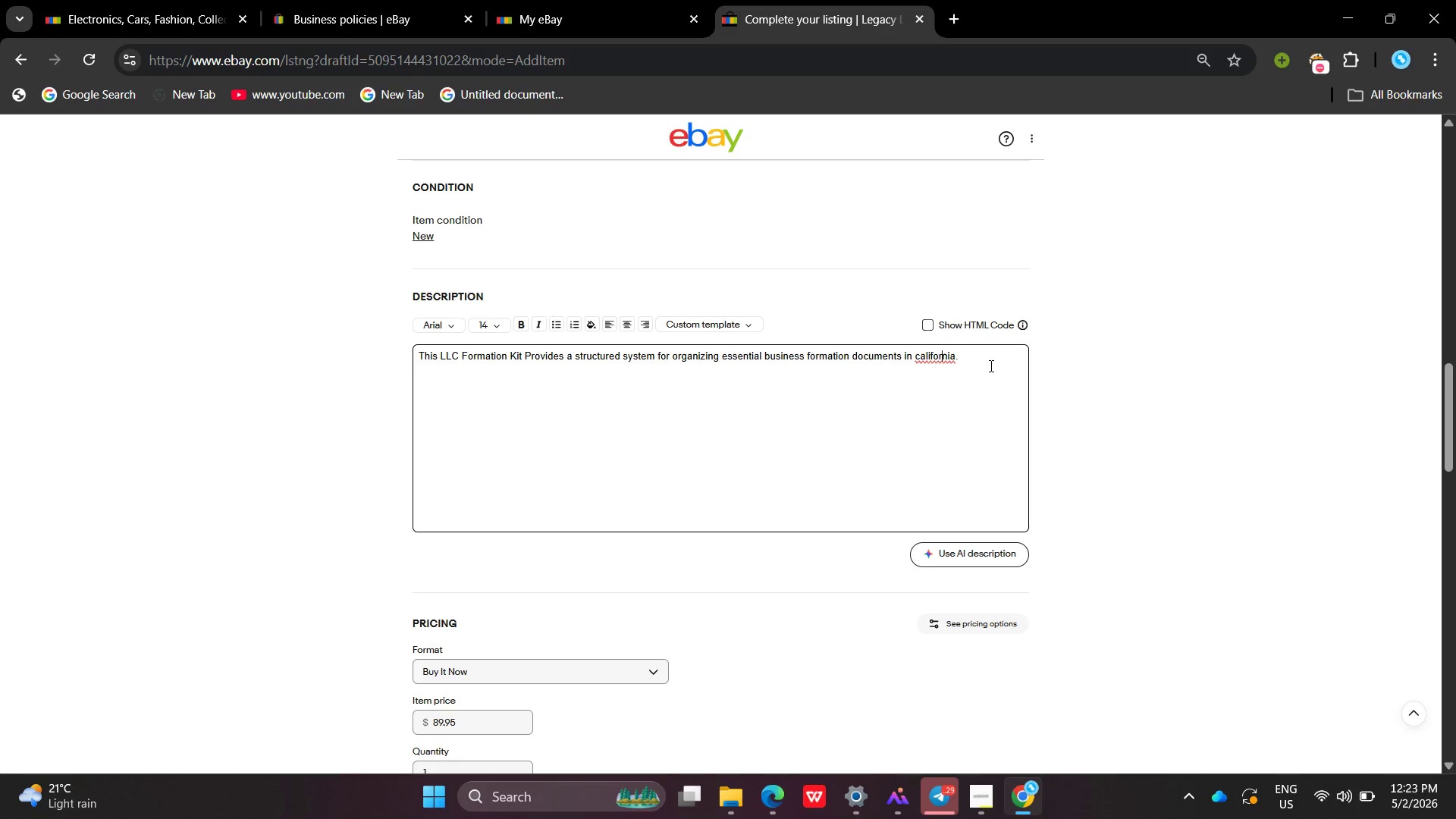 
hold_key(key=ArrowRight, duration=0.5)
 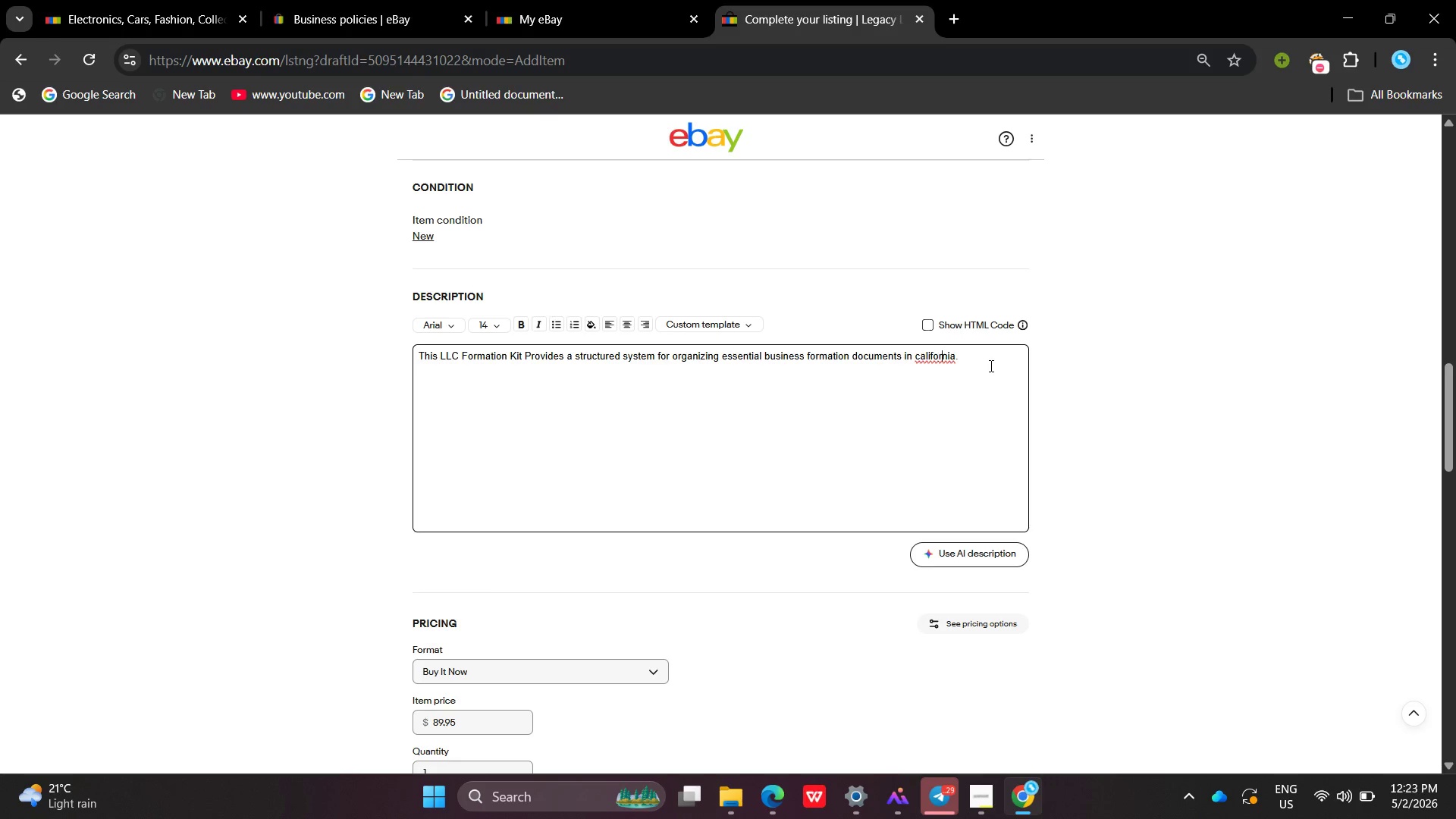 
key(ArrowRight)
 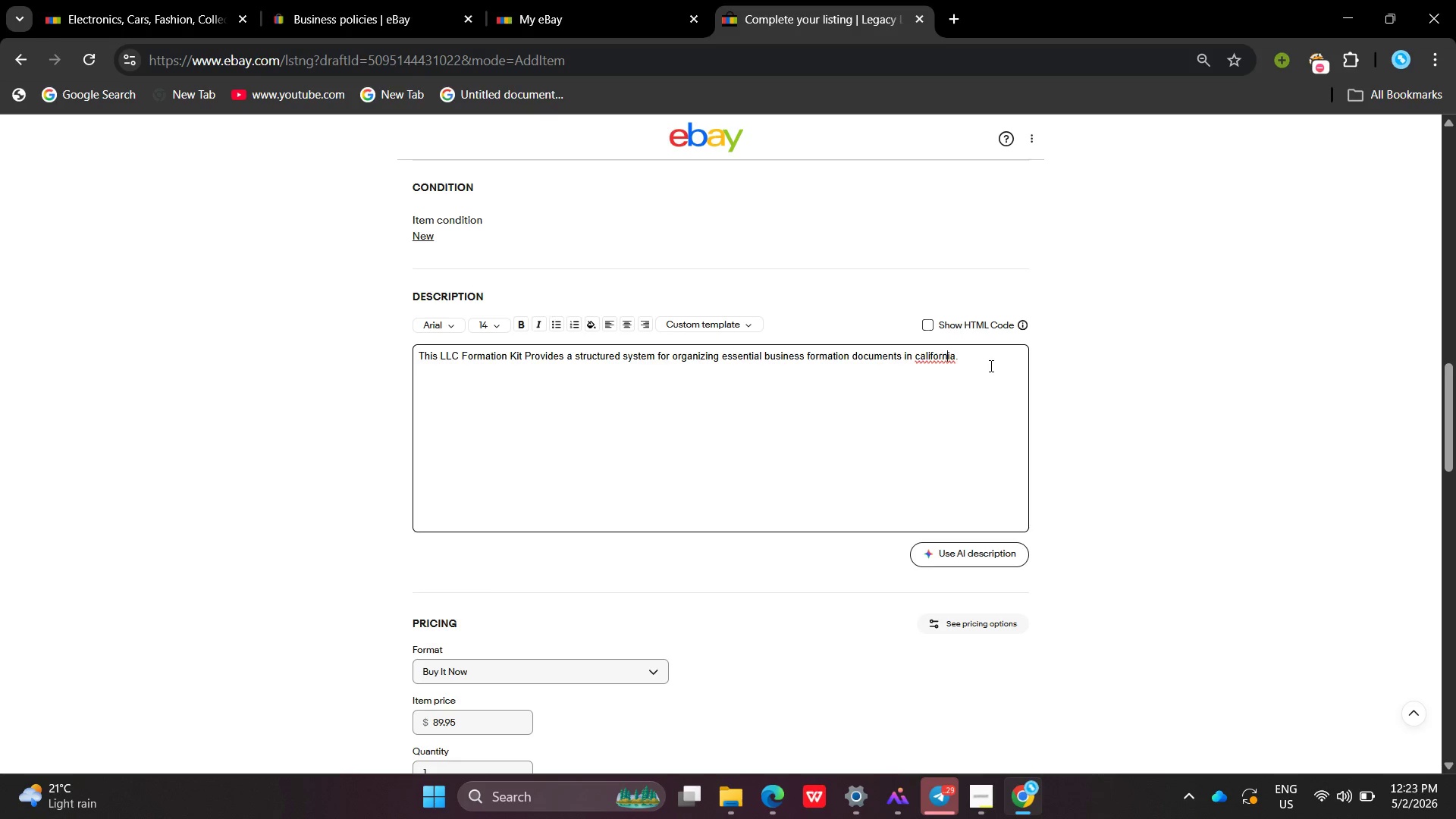 
key(ArrowRight)
 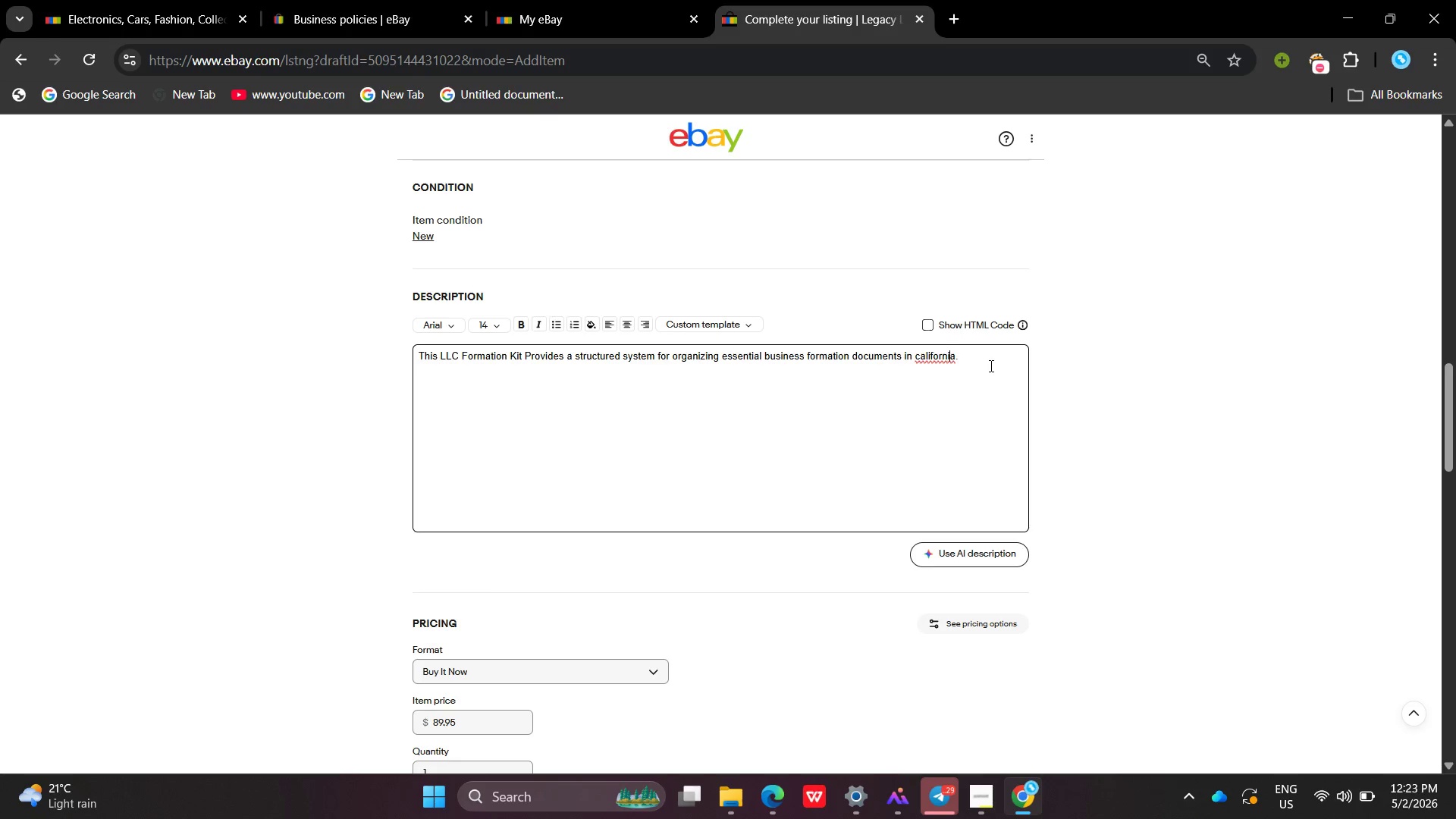 
key(ArrowRight)
 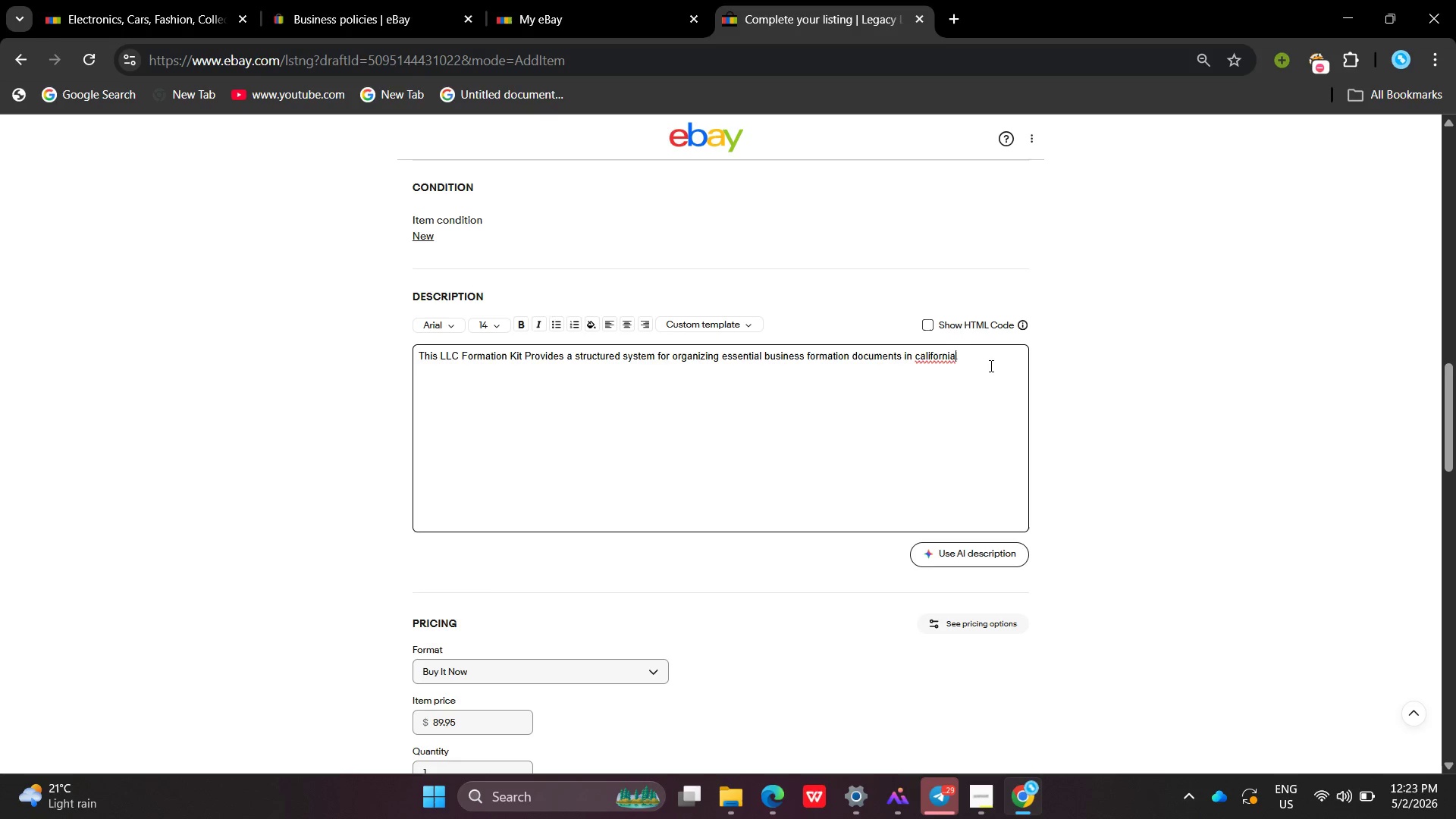 
key(ArrowRight)
 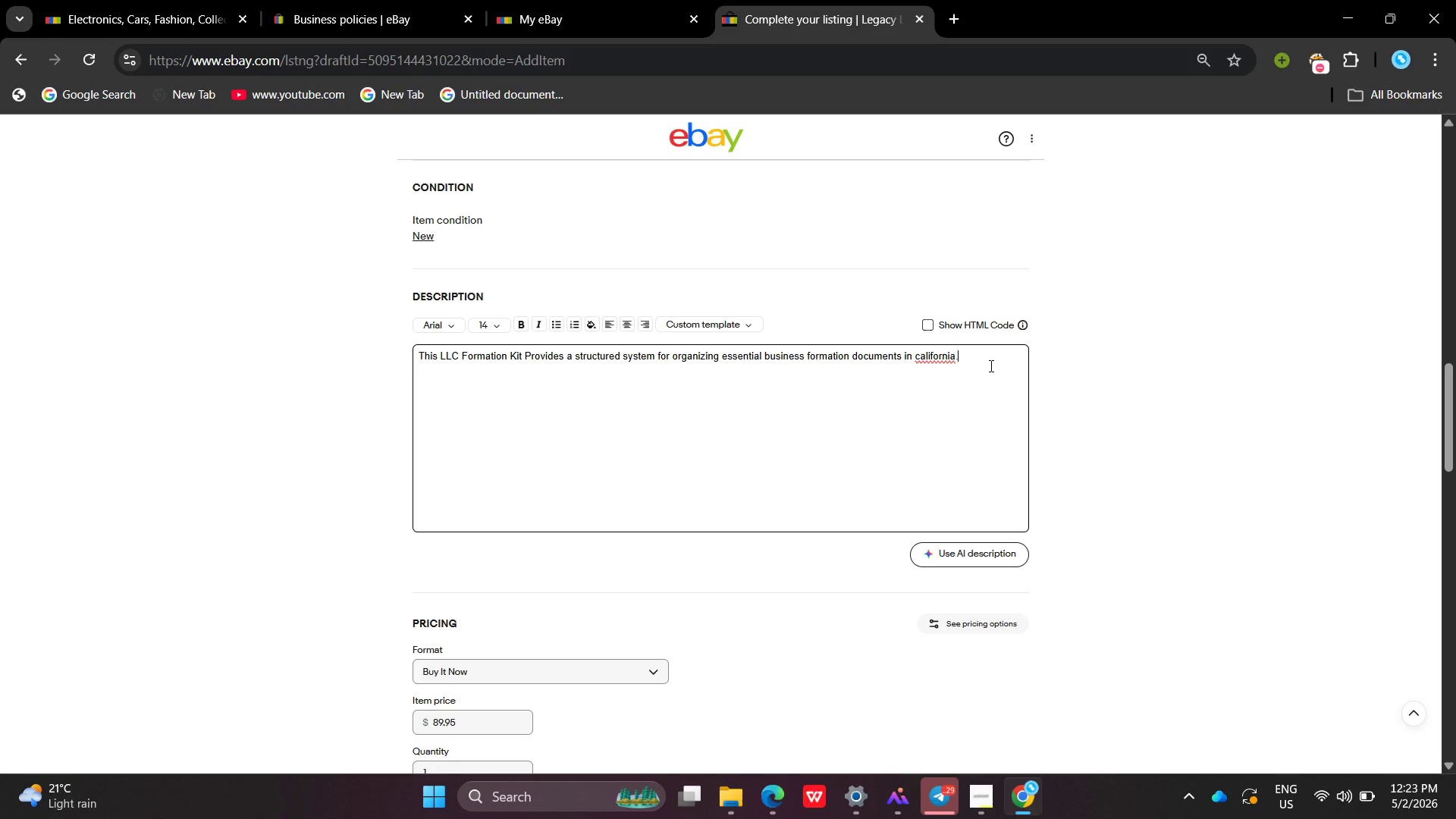 
key(ArrowRight)
 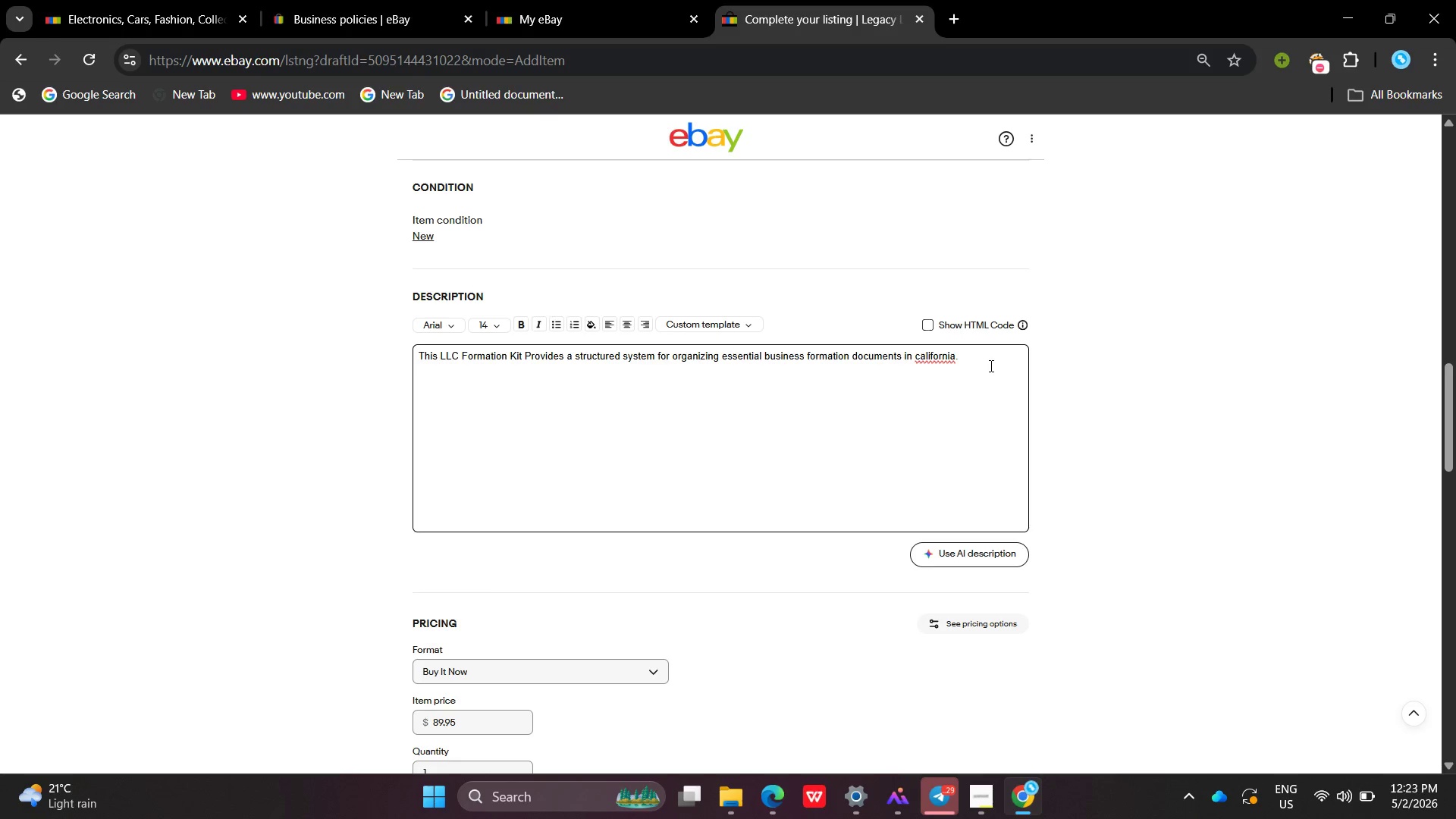 
key(Backspace)
key(Backspace)
key(Backspace)
key(Backspace)
key(Backspace)
key(Backspace)
key(Backspace)
key(Backspace)
type(lifornia. )
key(Backspace)
key(Backspace)
key(Backspace)
key(Backspace)
key(Backspace)
key(Backspace)
key(Backspace)
key(Backspace)
key(Backspace)
key(Backspace)
type(ifornia .)
key(Backspace)
key(Backspace)
key(Backspace)
key(Backspace)
key(Backspace)
key(Backspace)
key(Backspace)
key(Backspace)
 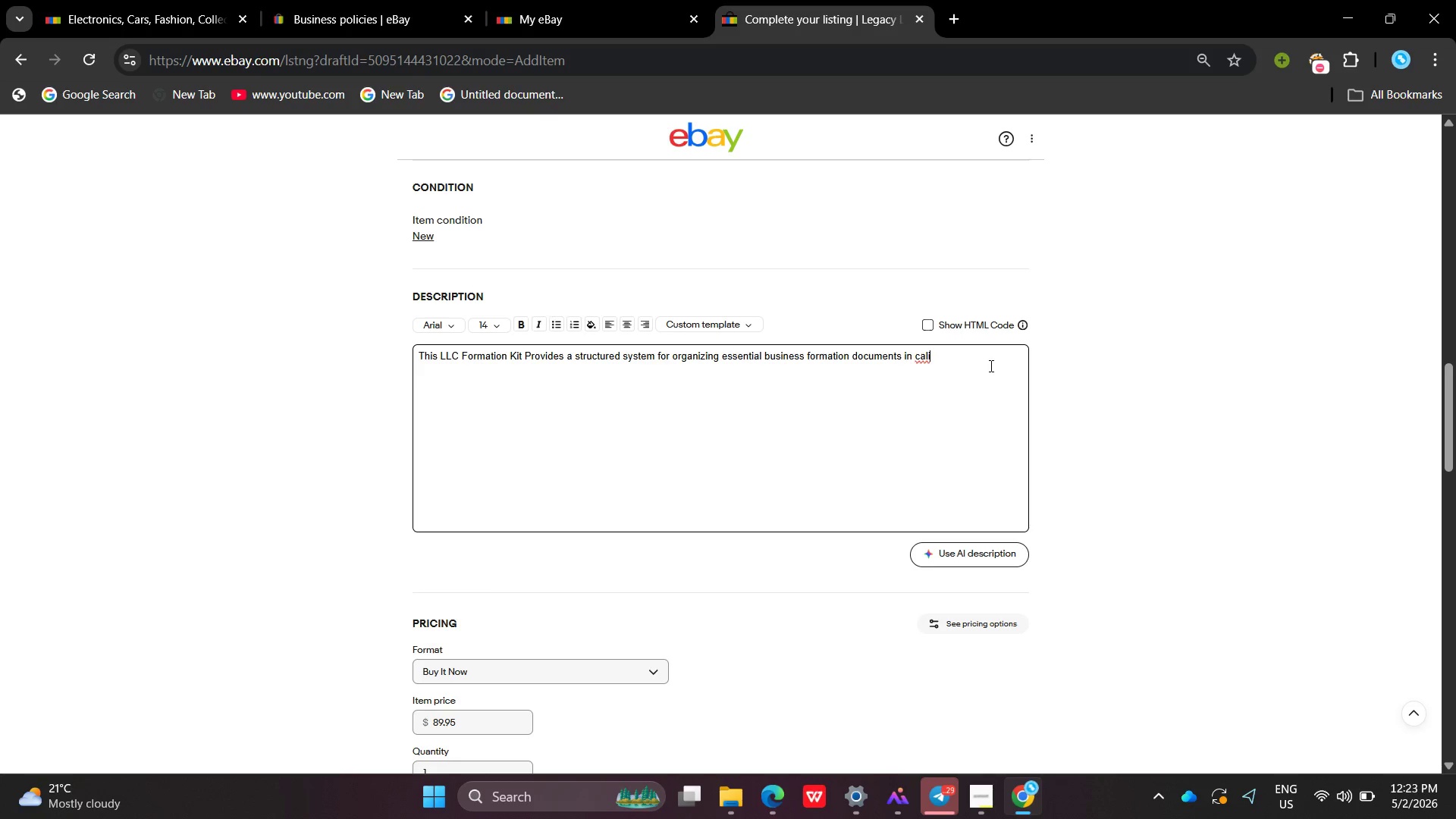 
type(fori)
key(Backspace)
type(nia .)
 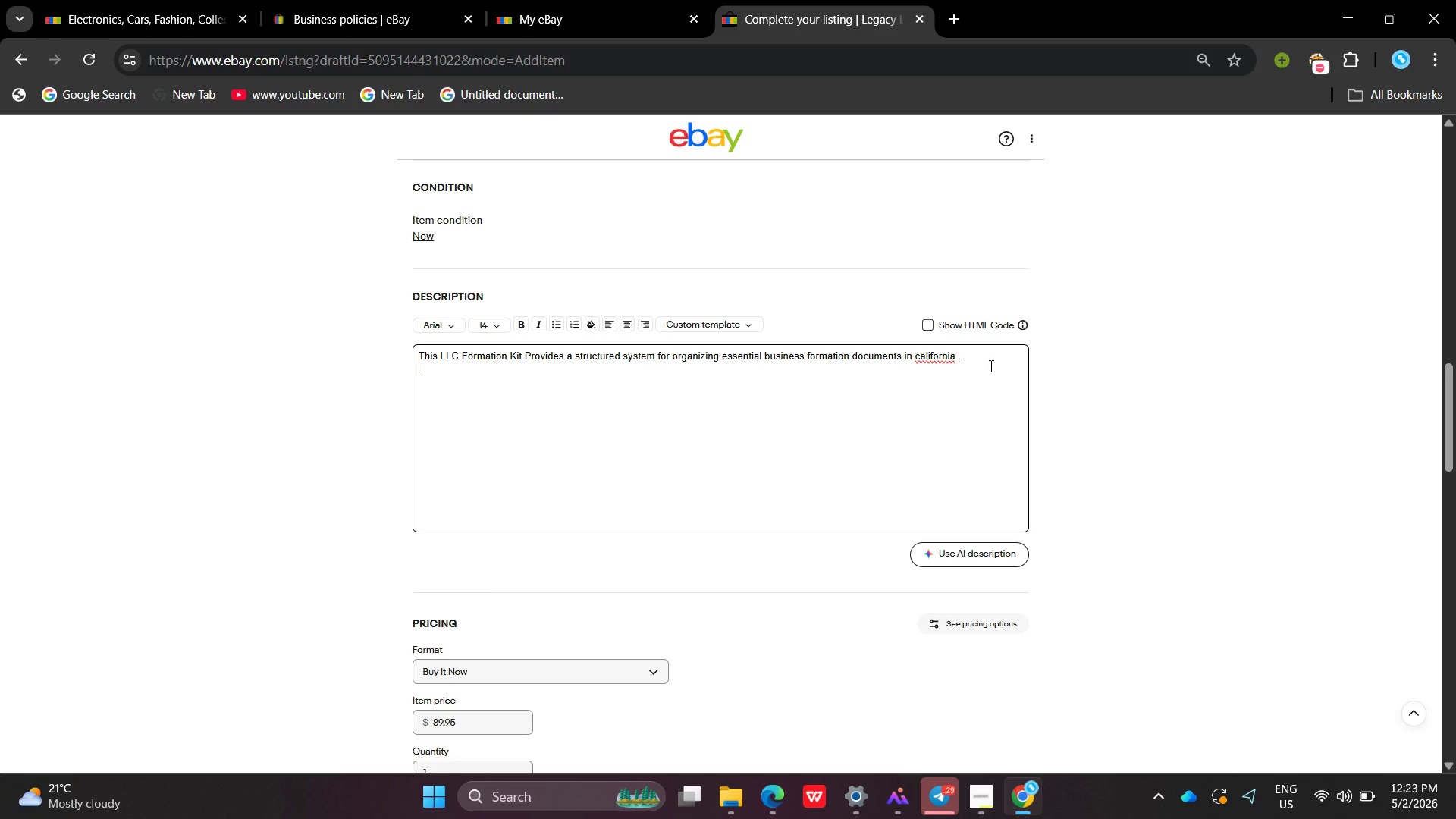 
key(Enter)
 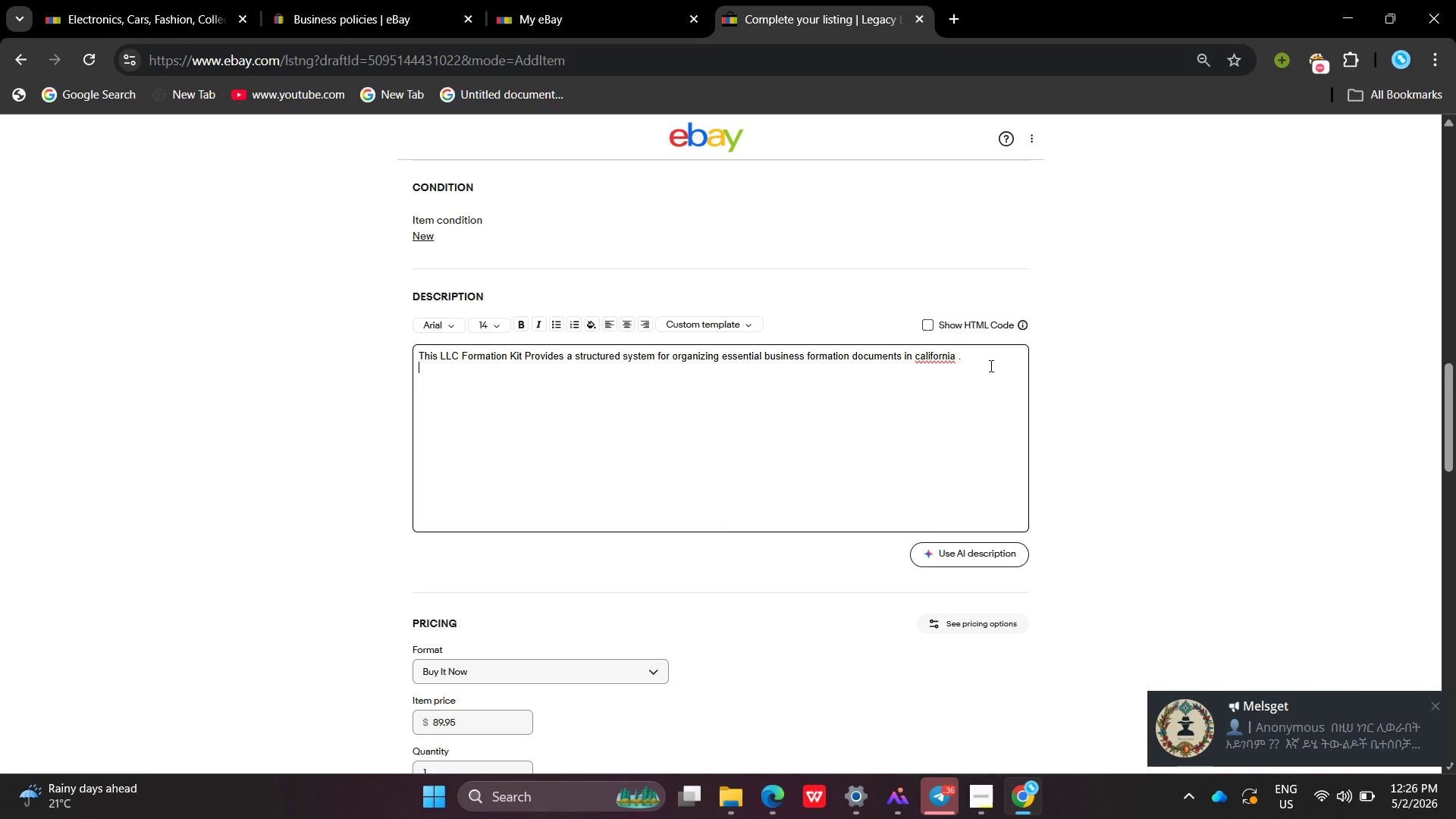 
wait(171.66)
 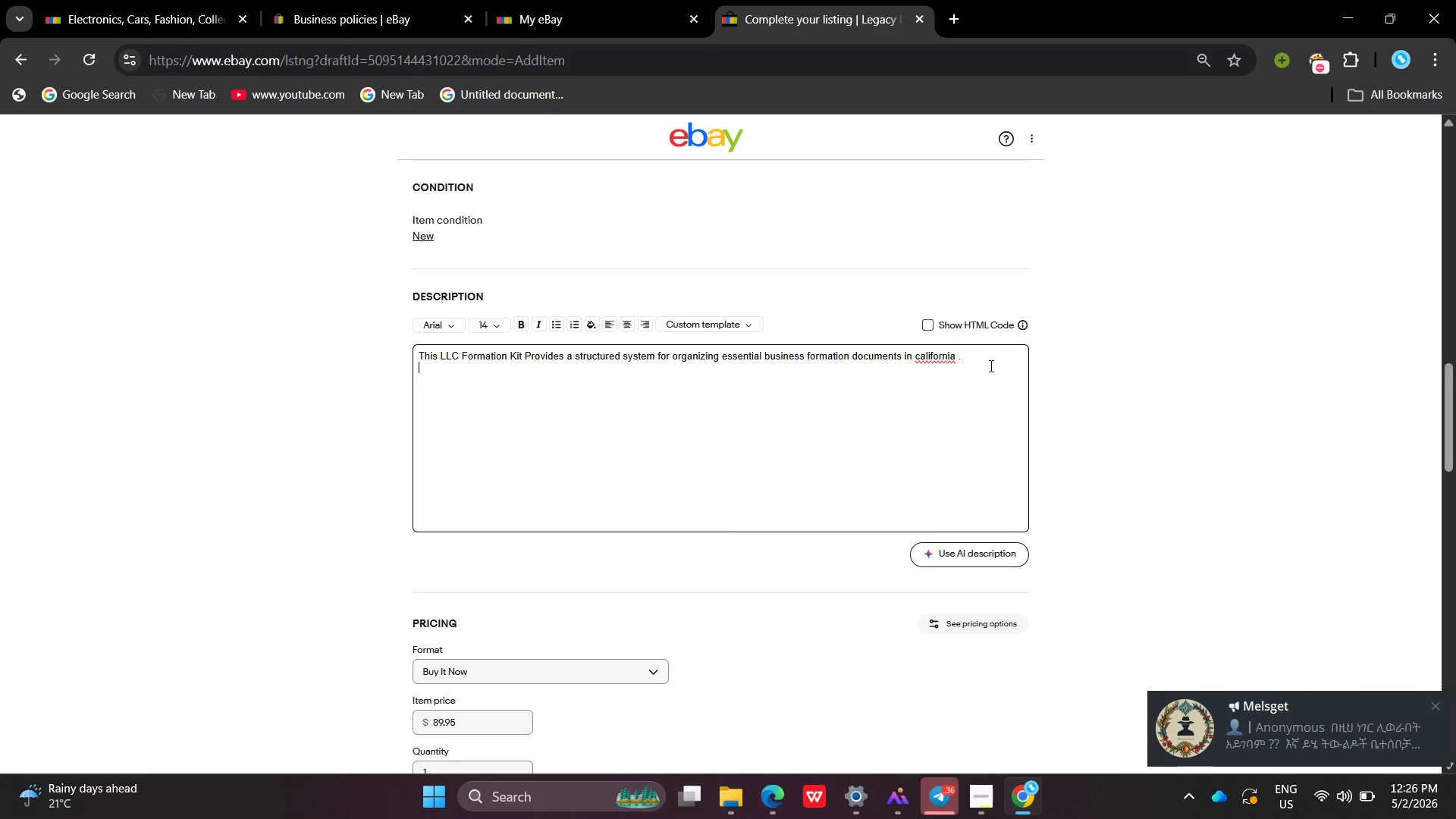 
left_click([990, 365])
 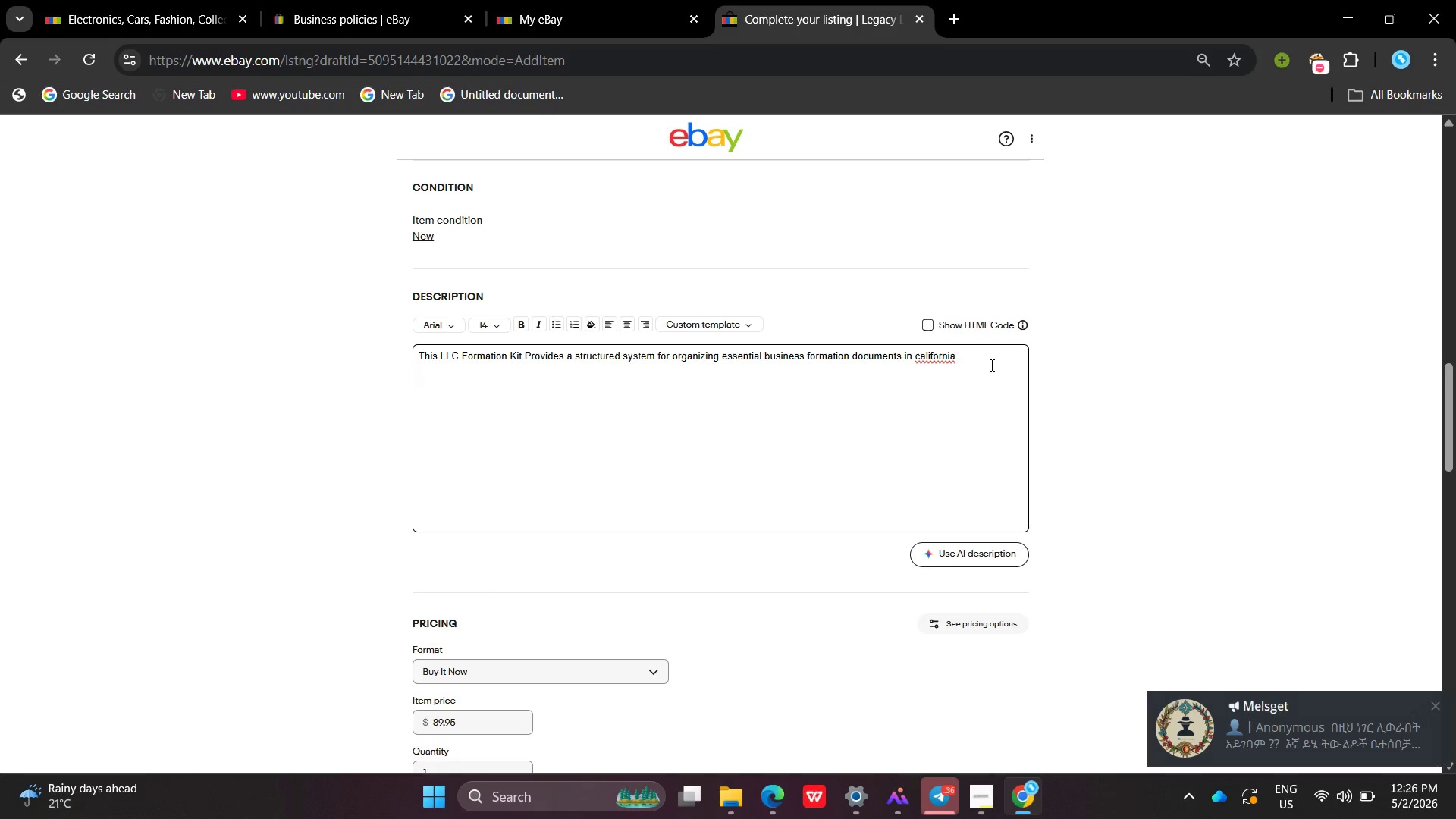 
hold_key(key=Backspace, duration=0.81)
 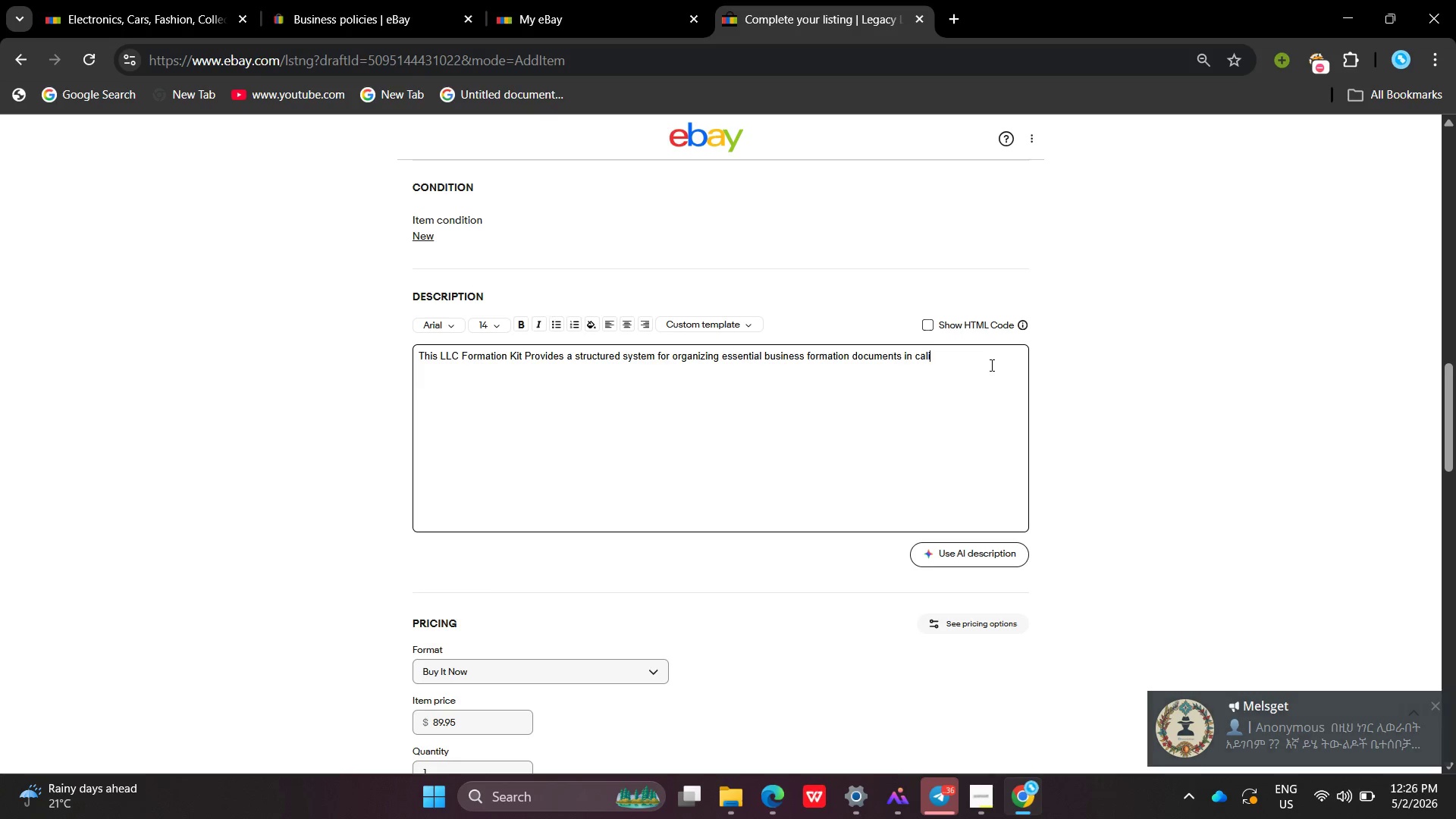 
key(Backspace)
 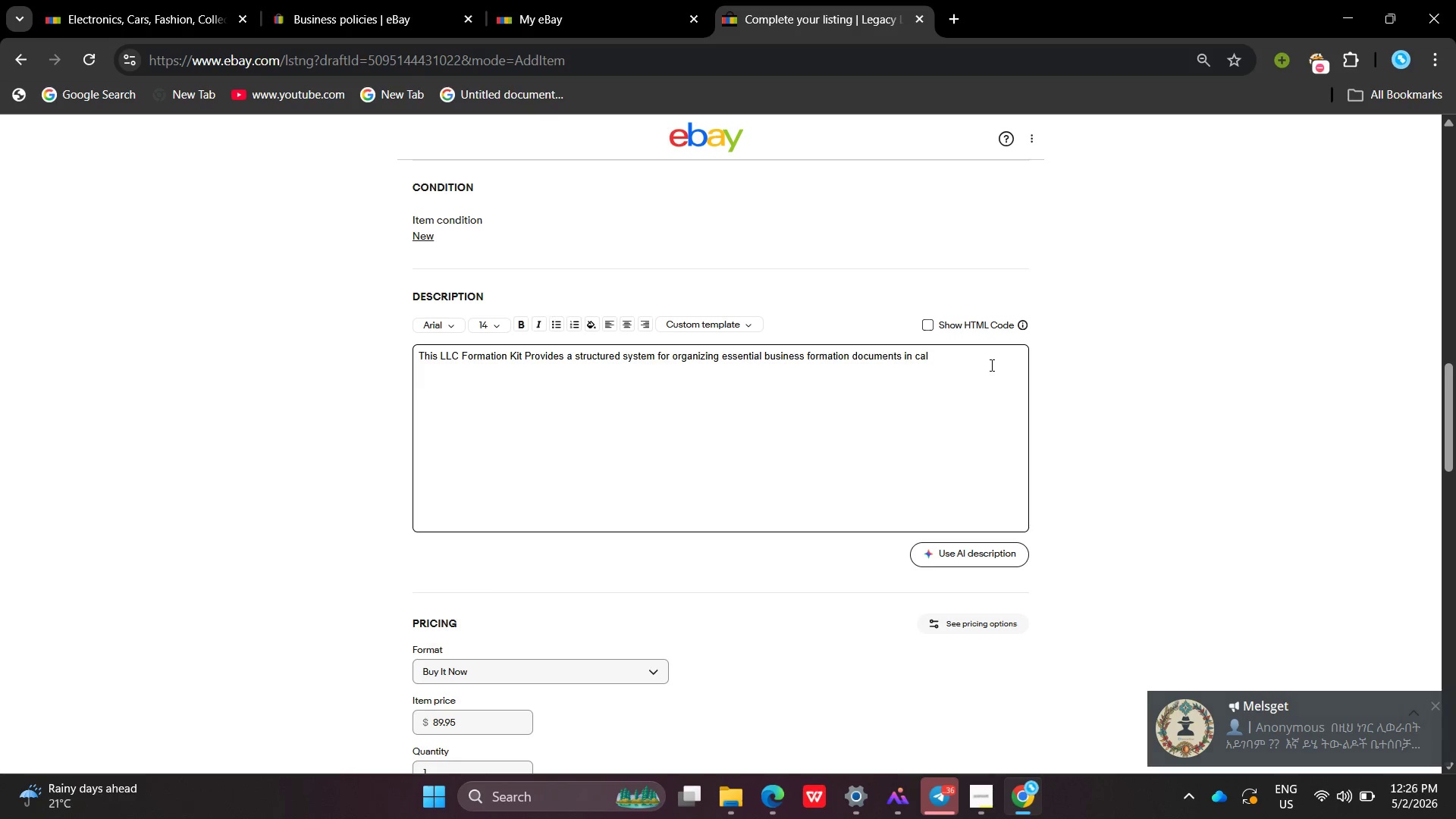 
key(Backspace)
 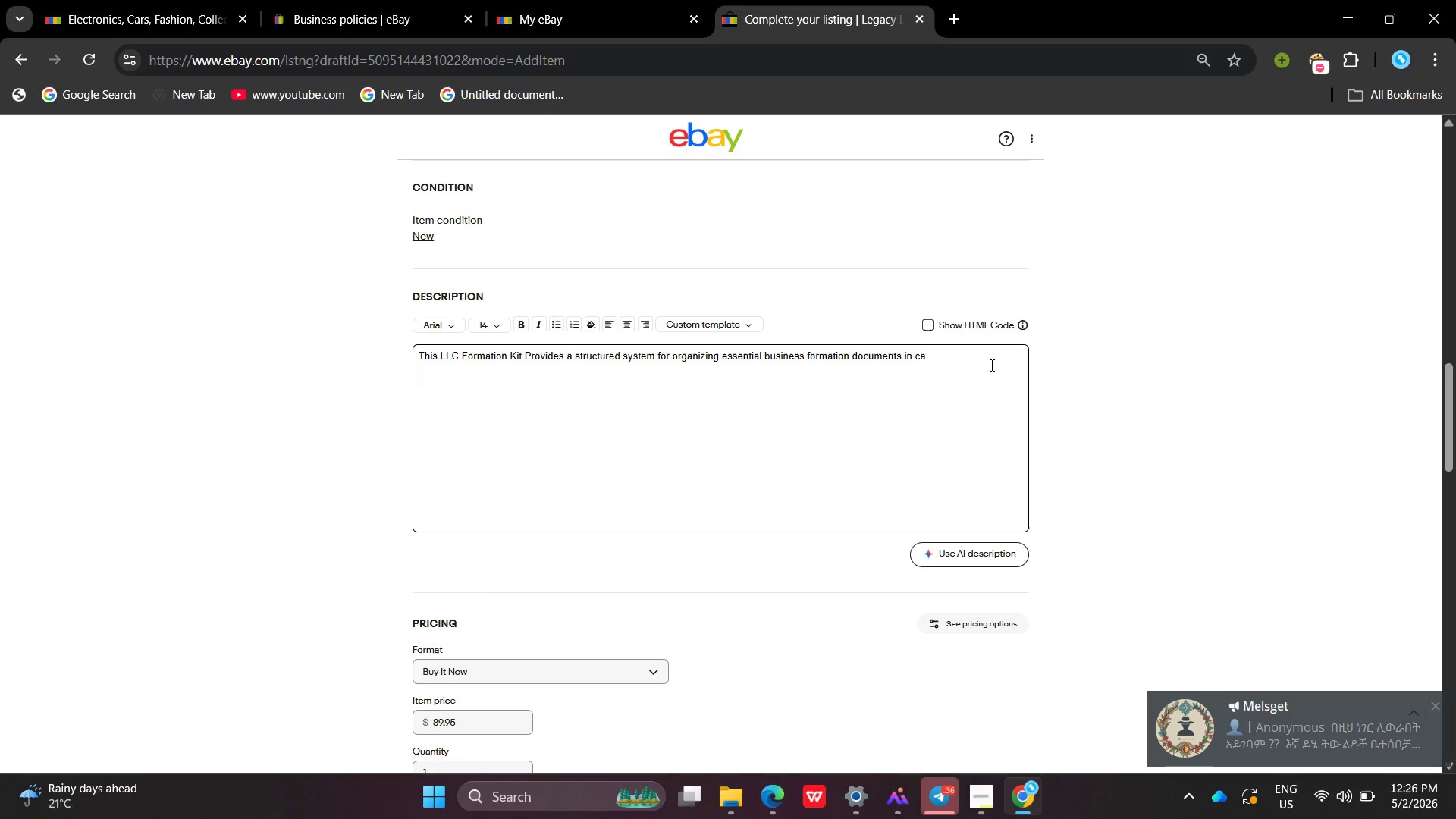 
key(Backspace)
 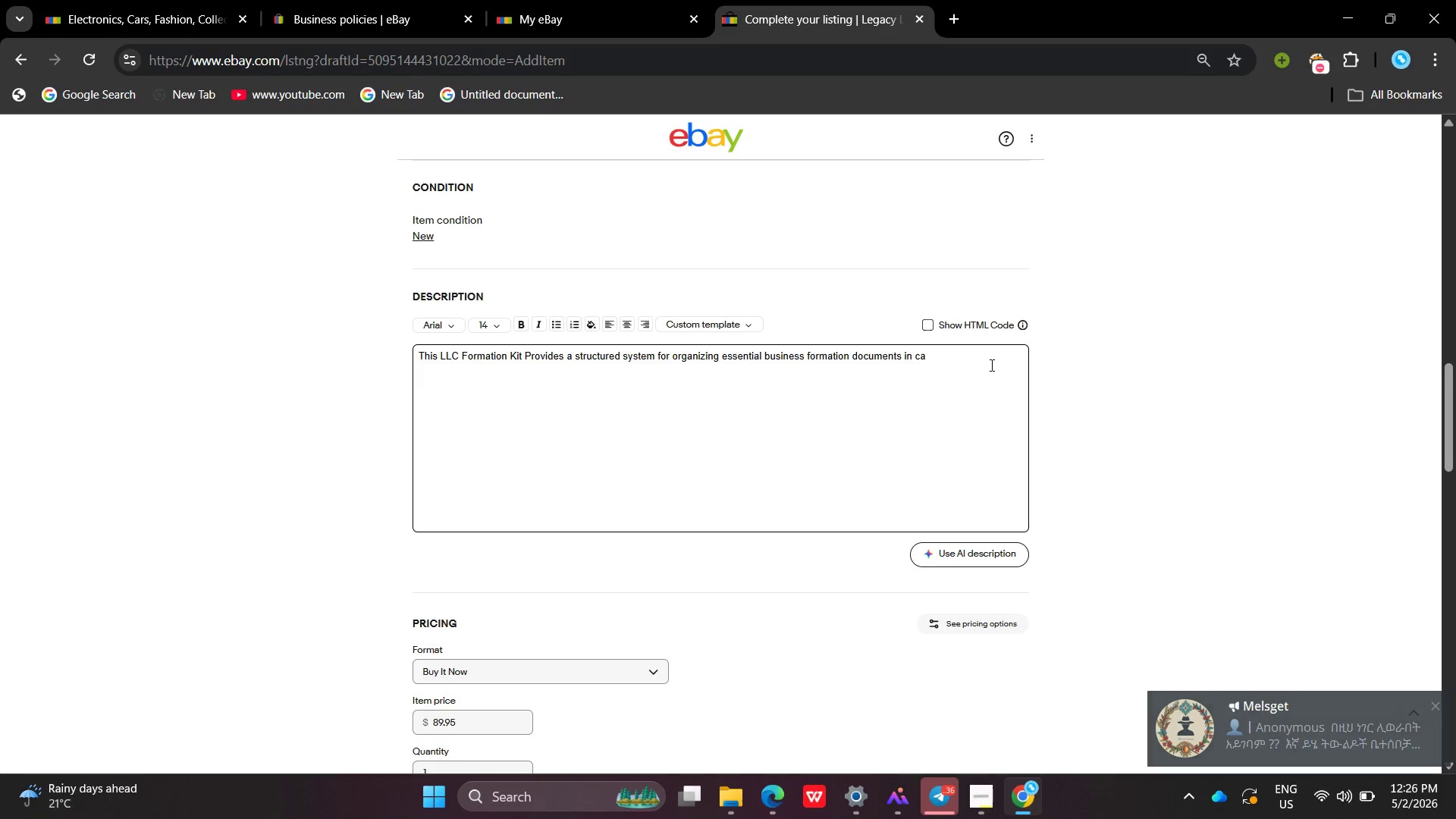 
key(Backspace)
 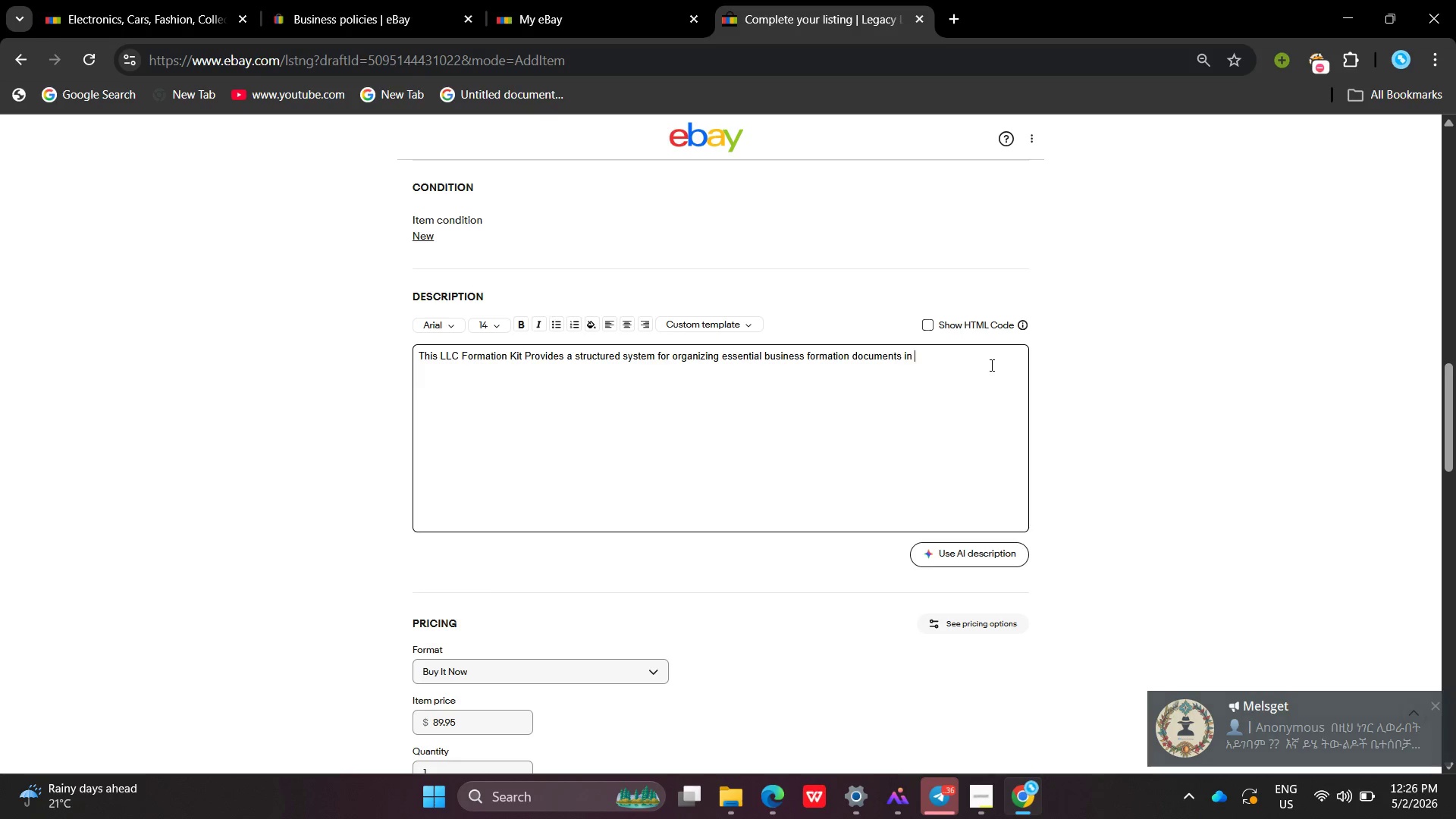 
key(Backspace)
 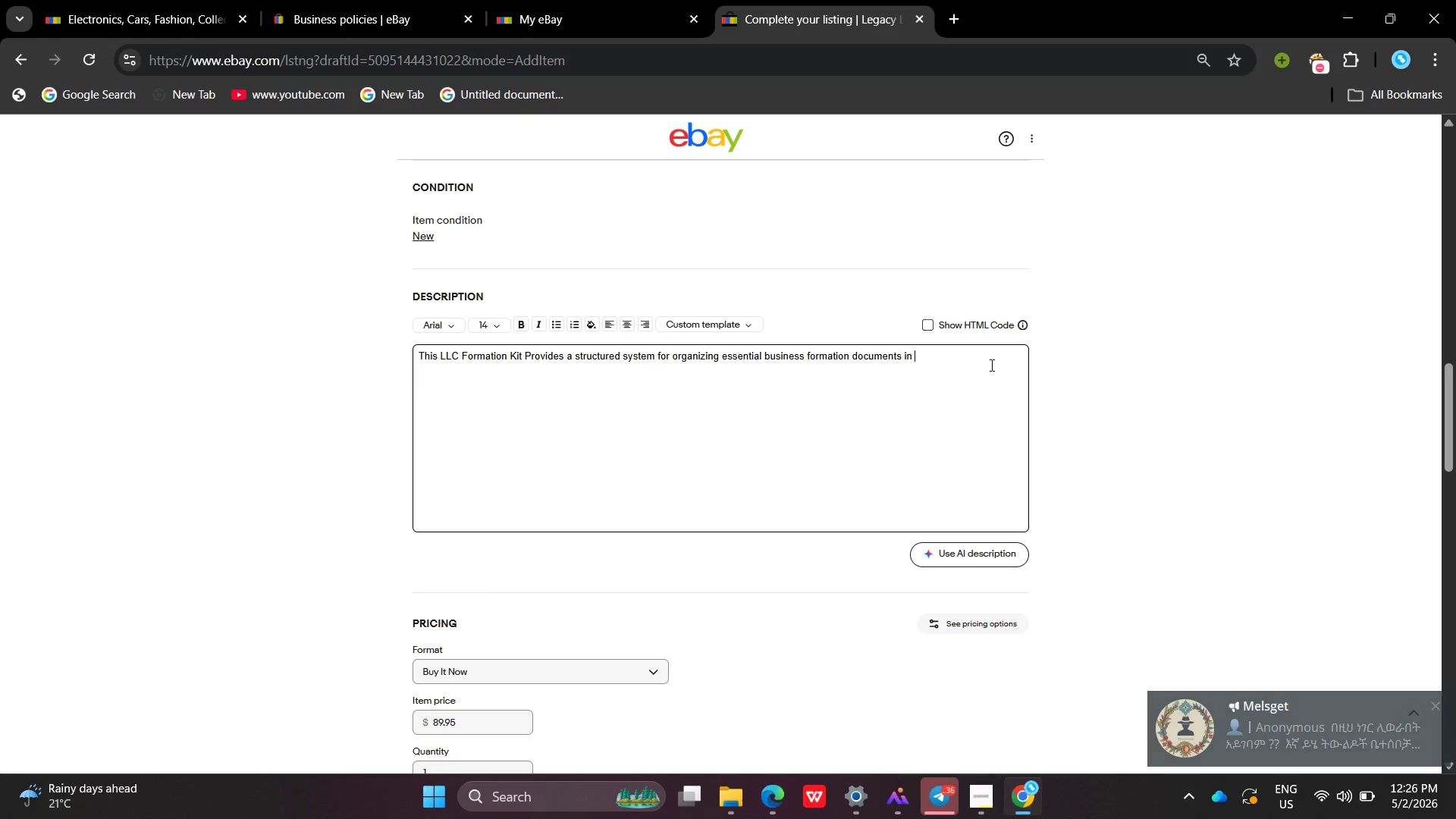 
key(Backspace)
 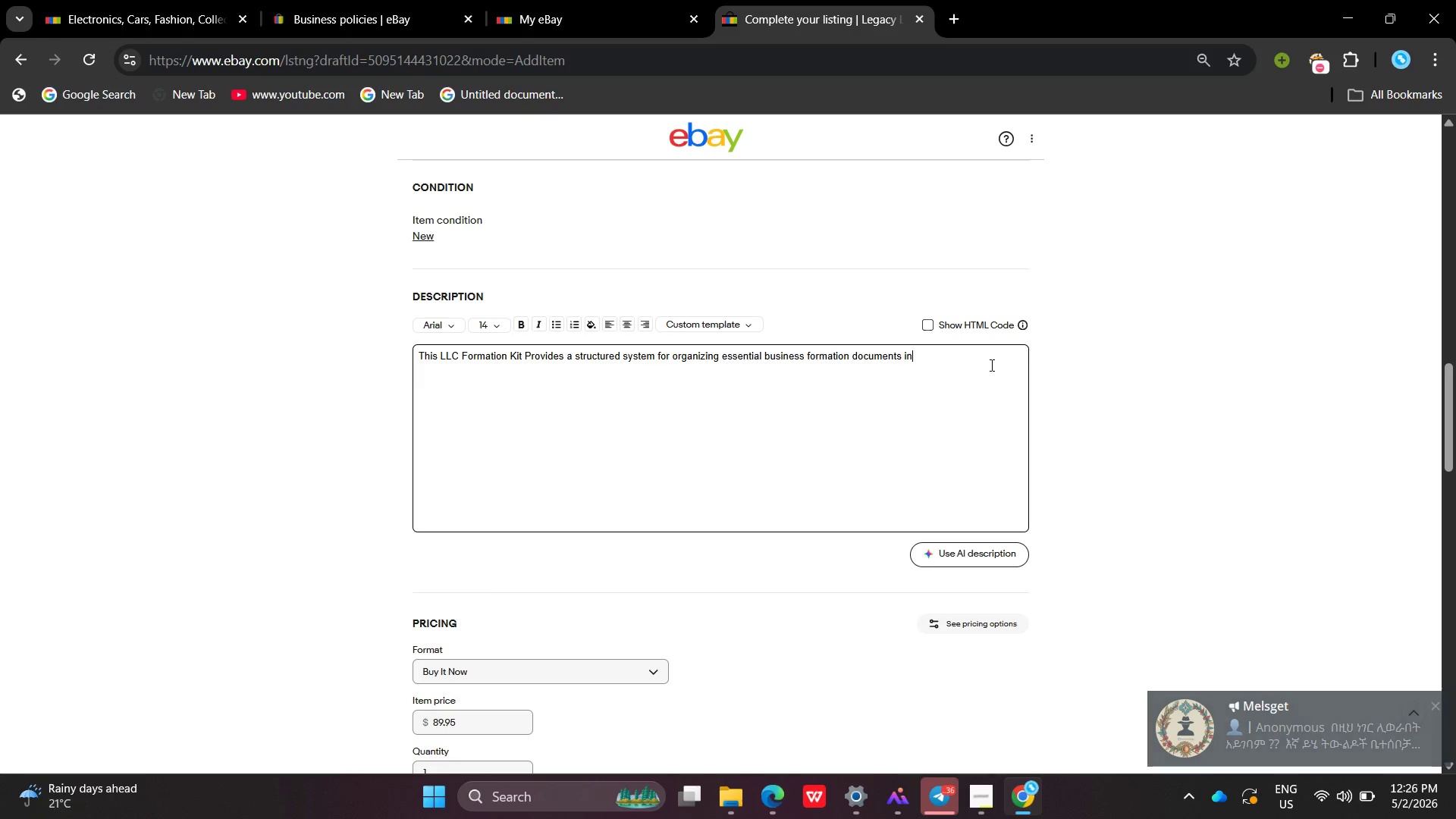 
key(Backspace)
 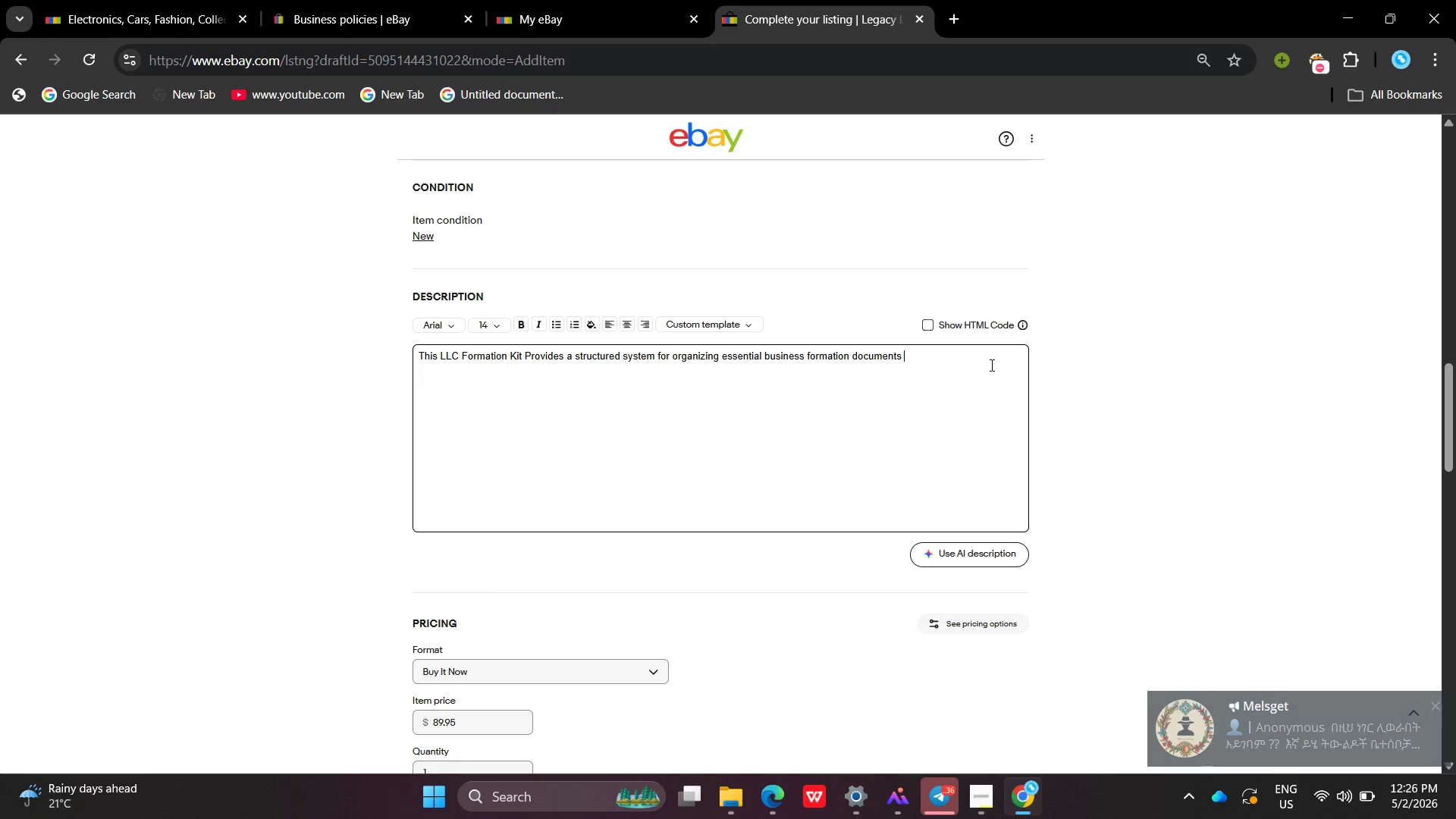 
key(Backspace)
 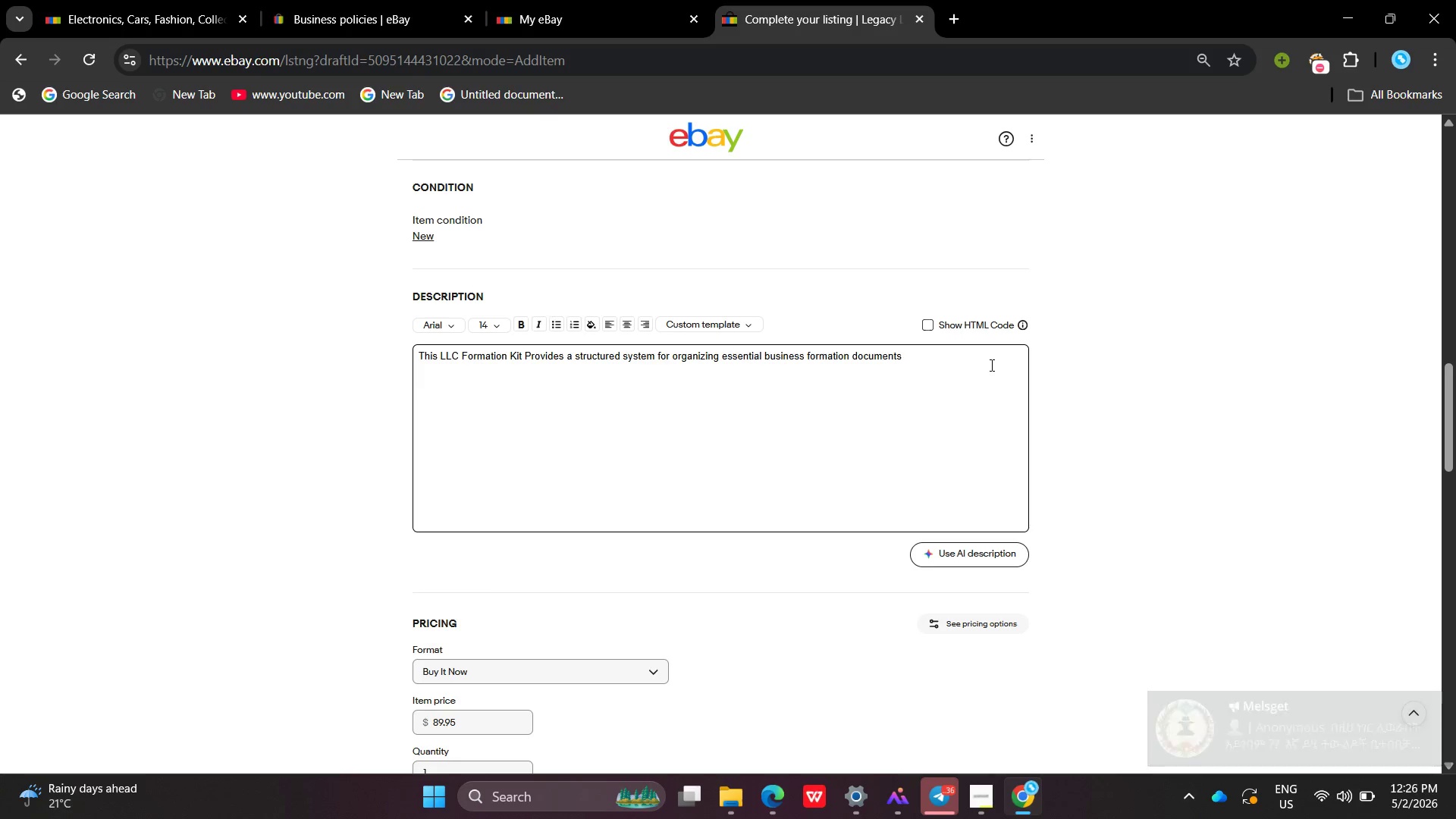 
key(Period)
 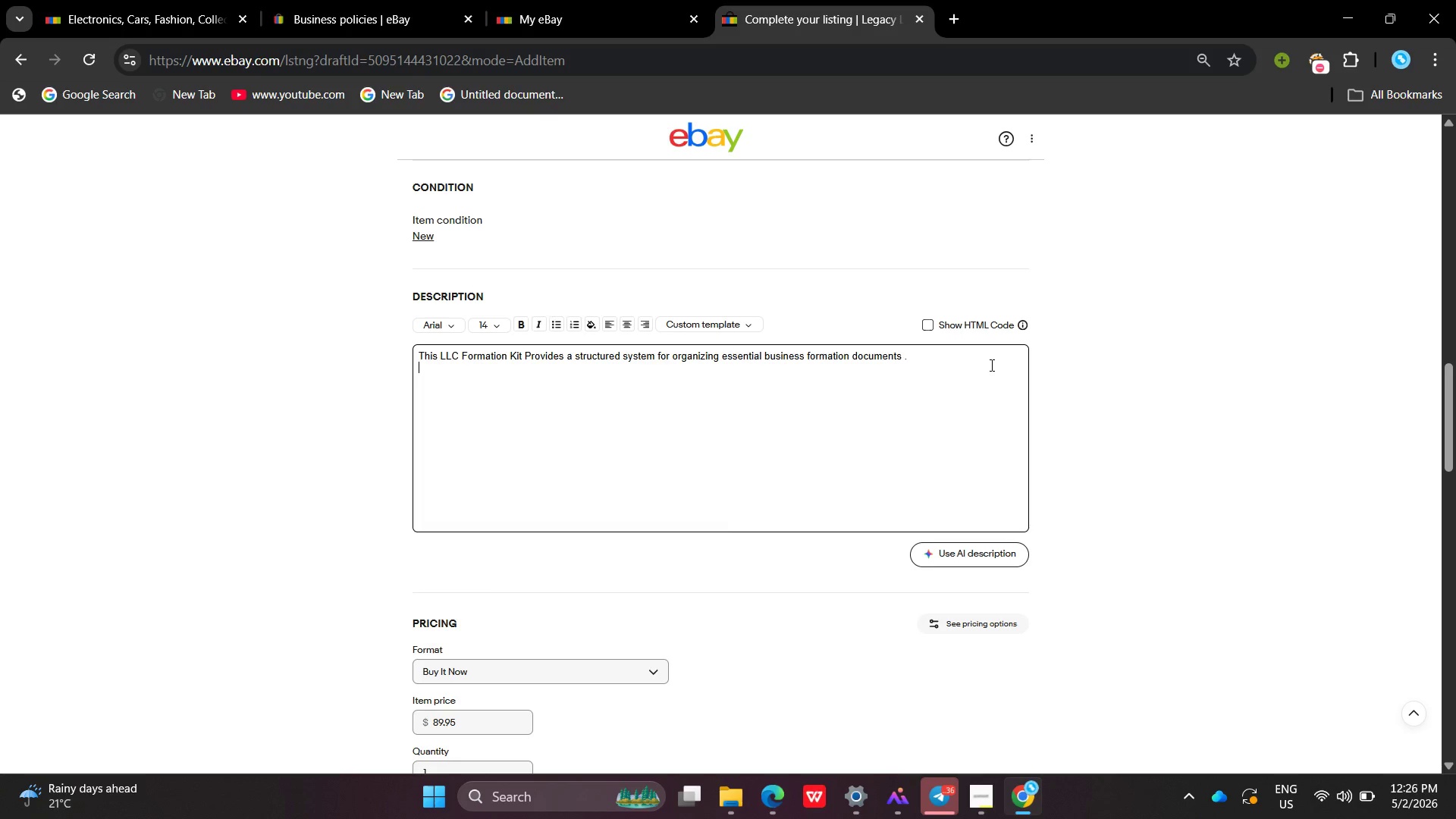 
key(Enter)
 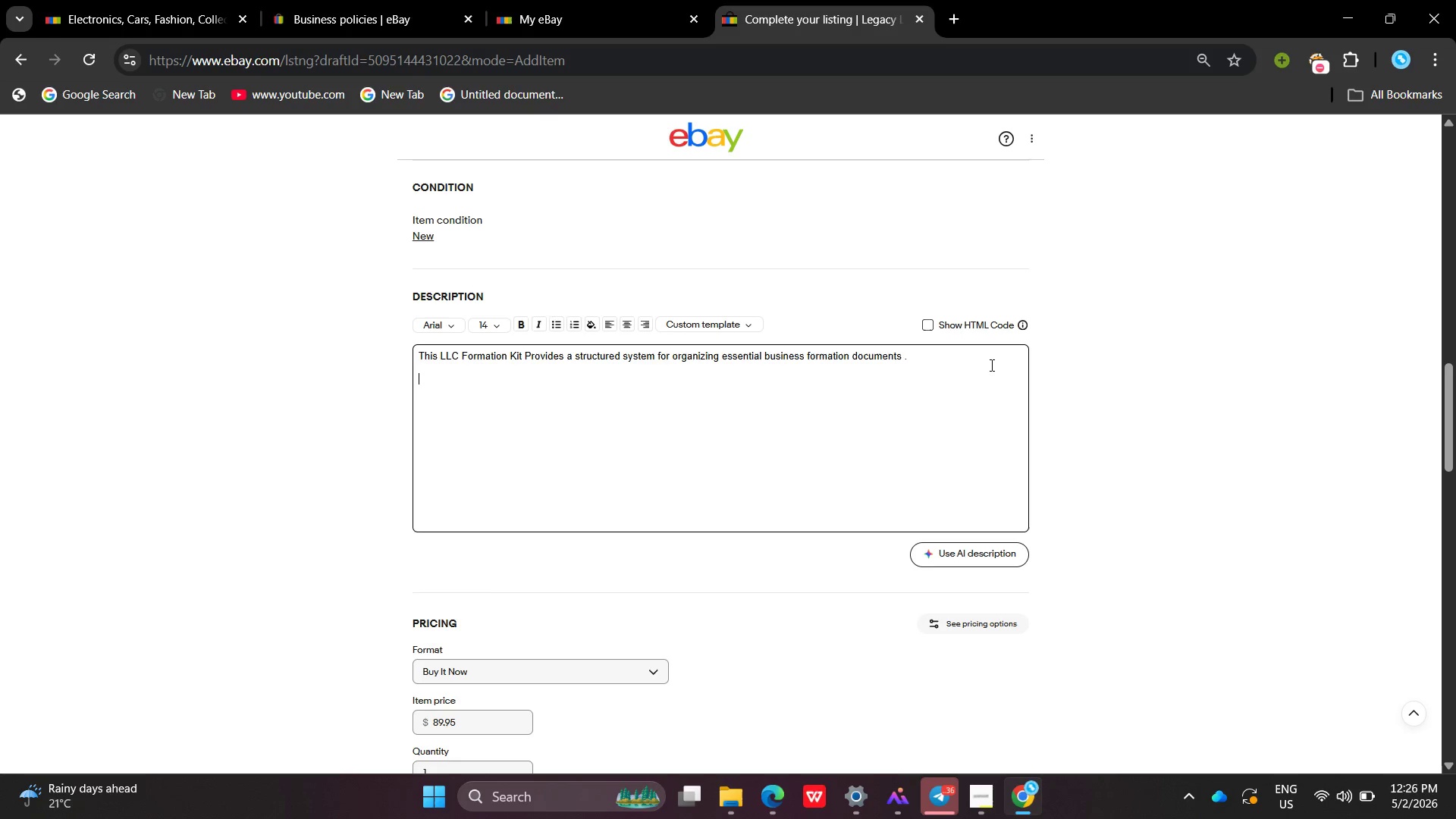 
key(Enter)
 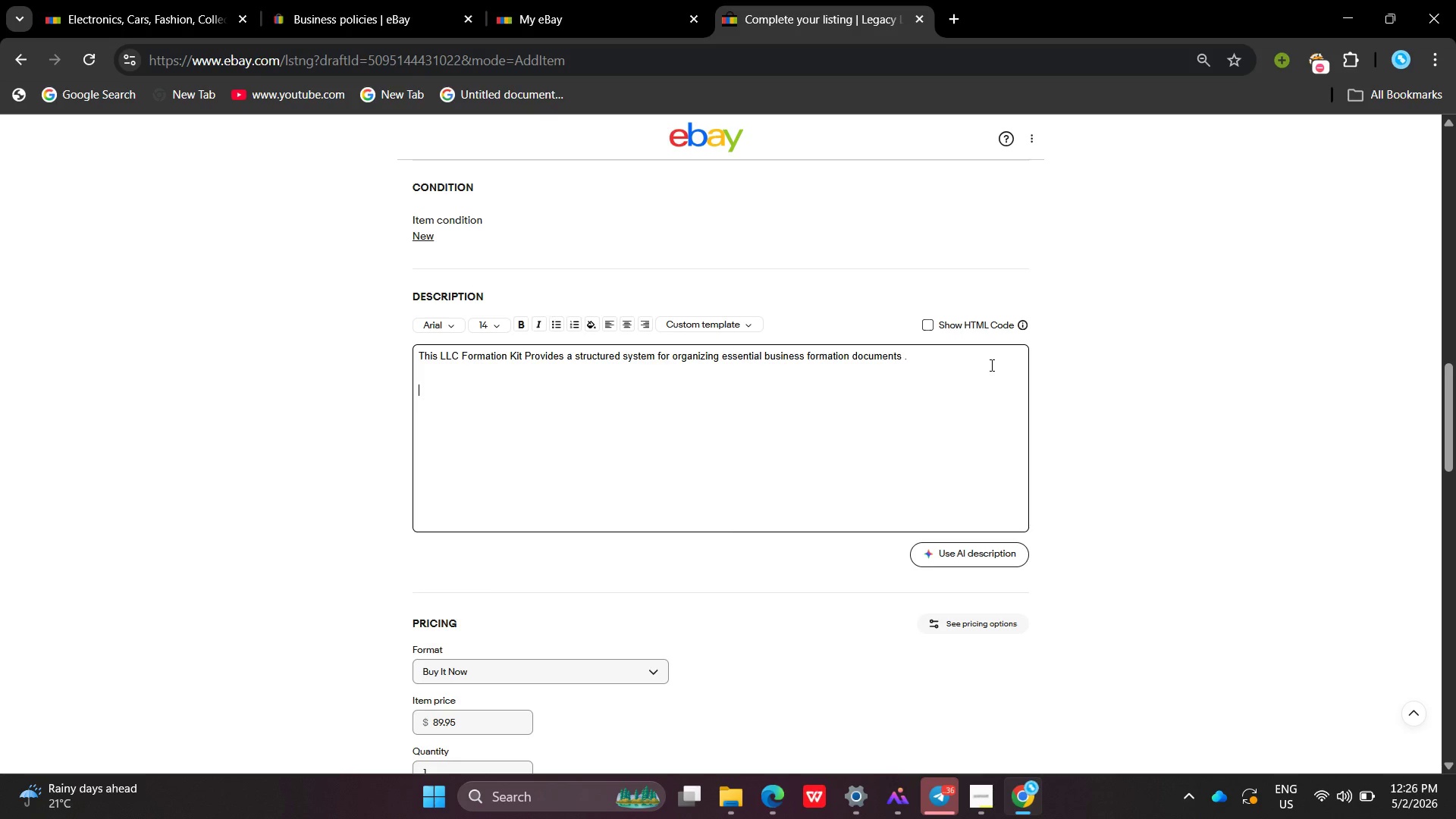 
key(Enter)
 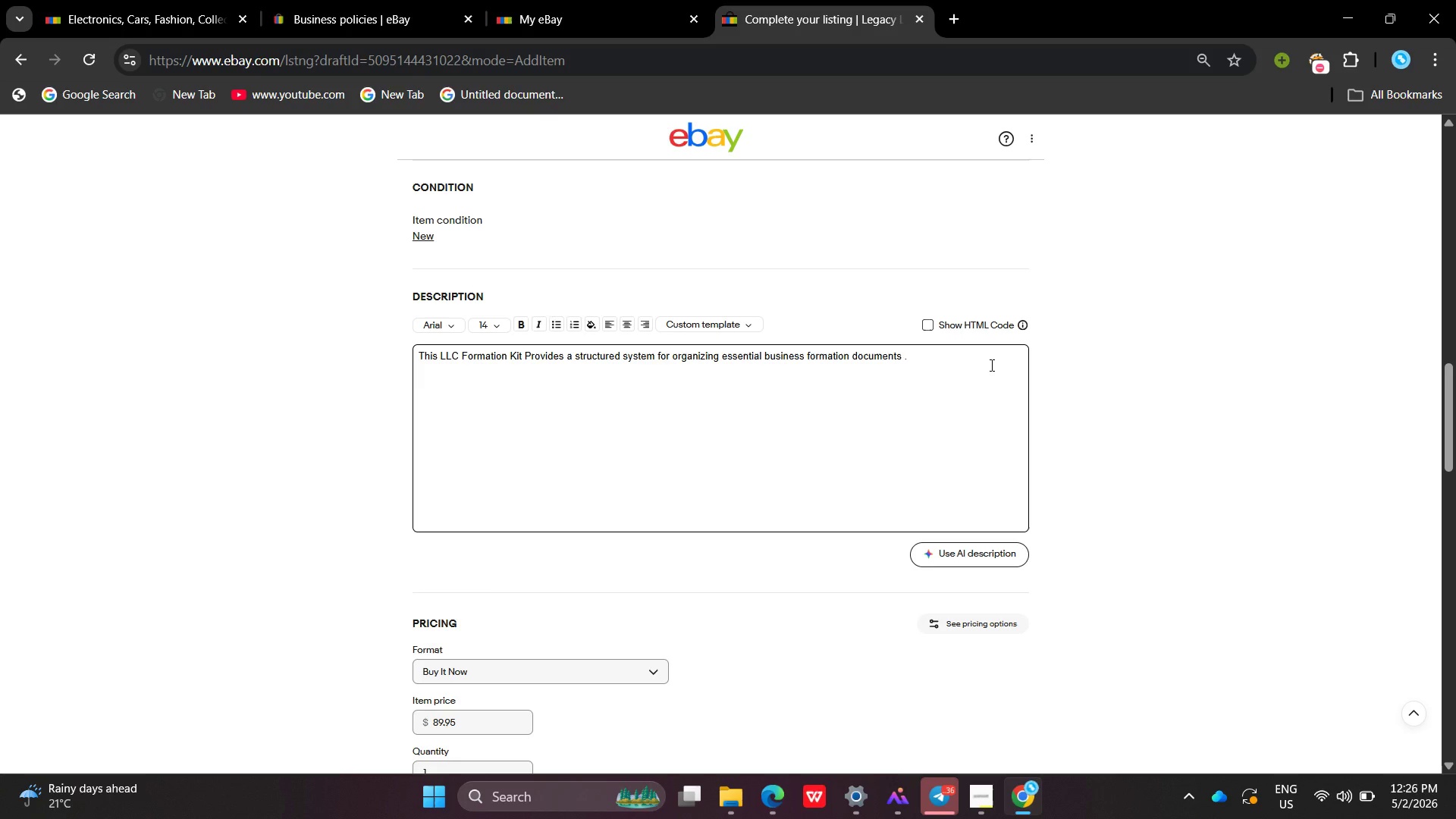 
type(What;[NumLock])
key(Backspace)
type('s included :)
 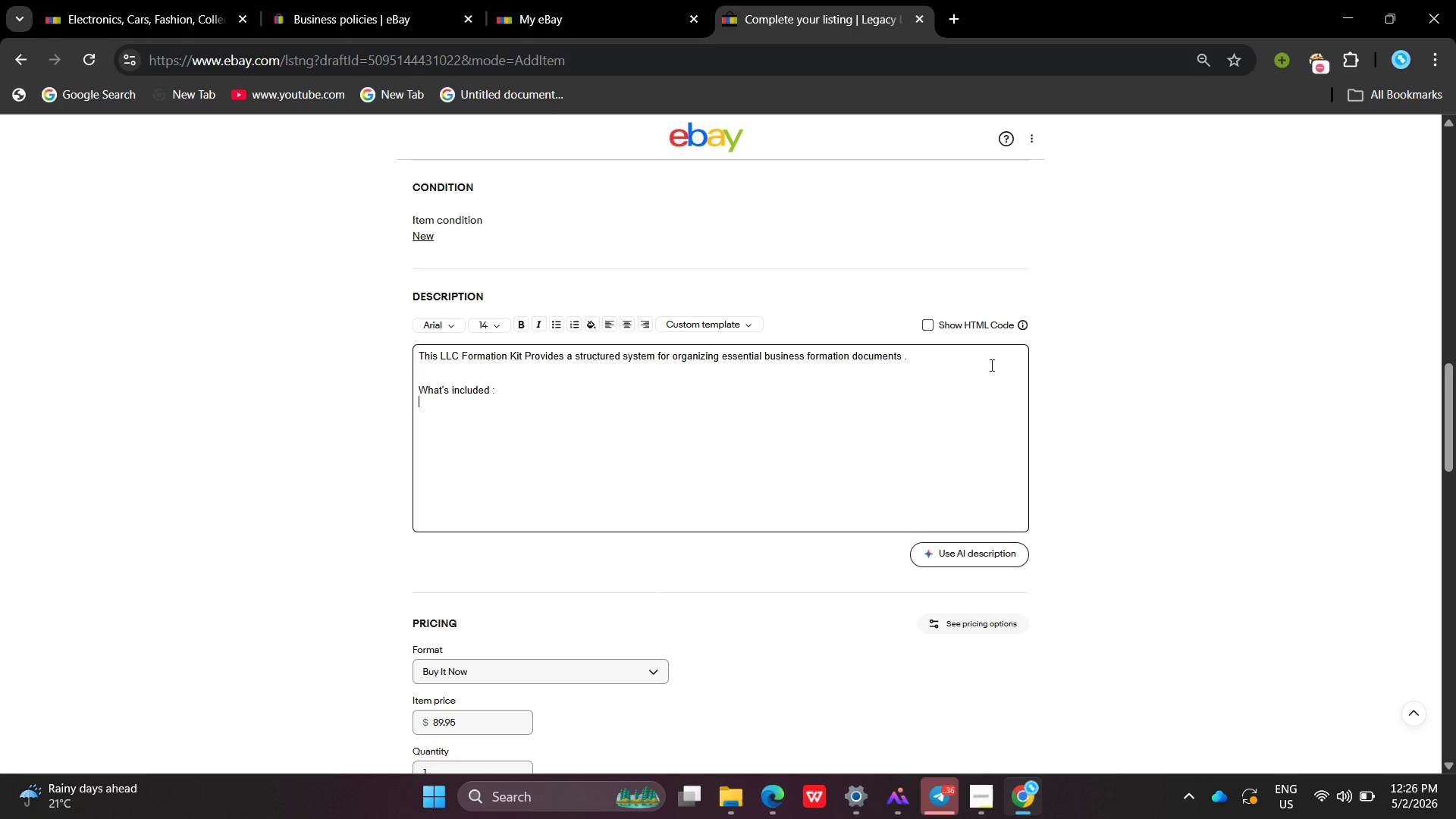 
key(Enter)
 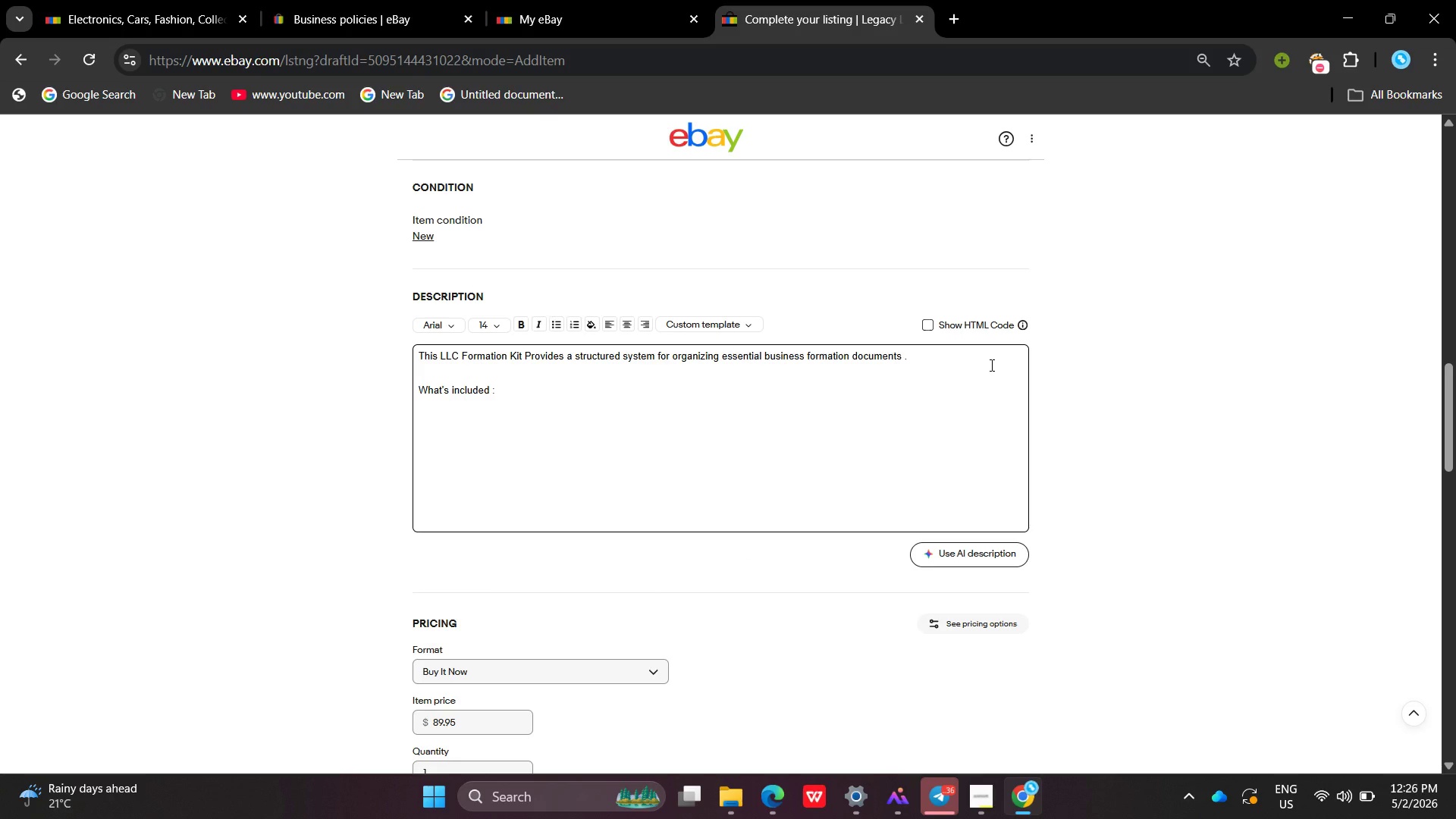 
type(Physics)
key(Backspace)
type(al lagal binder ])
key(Backspace)
key(Backspace)
key(Backspace)
key(Backspace)
key(Backspace)
type( legal bindr)
 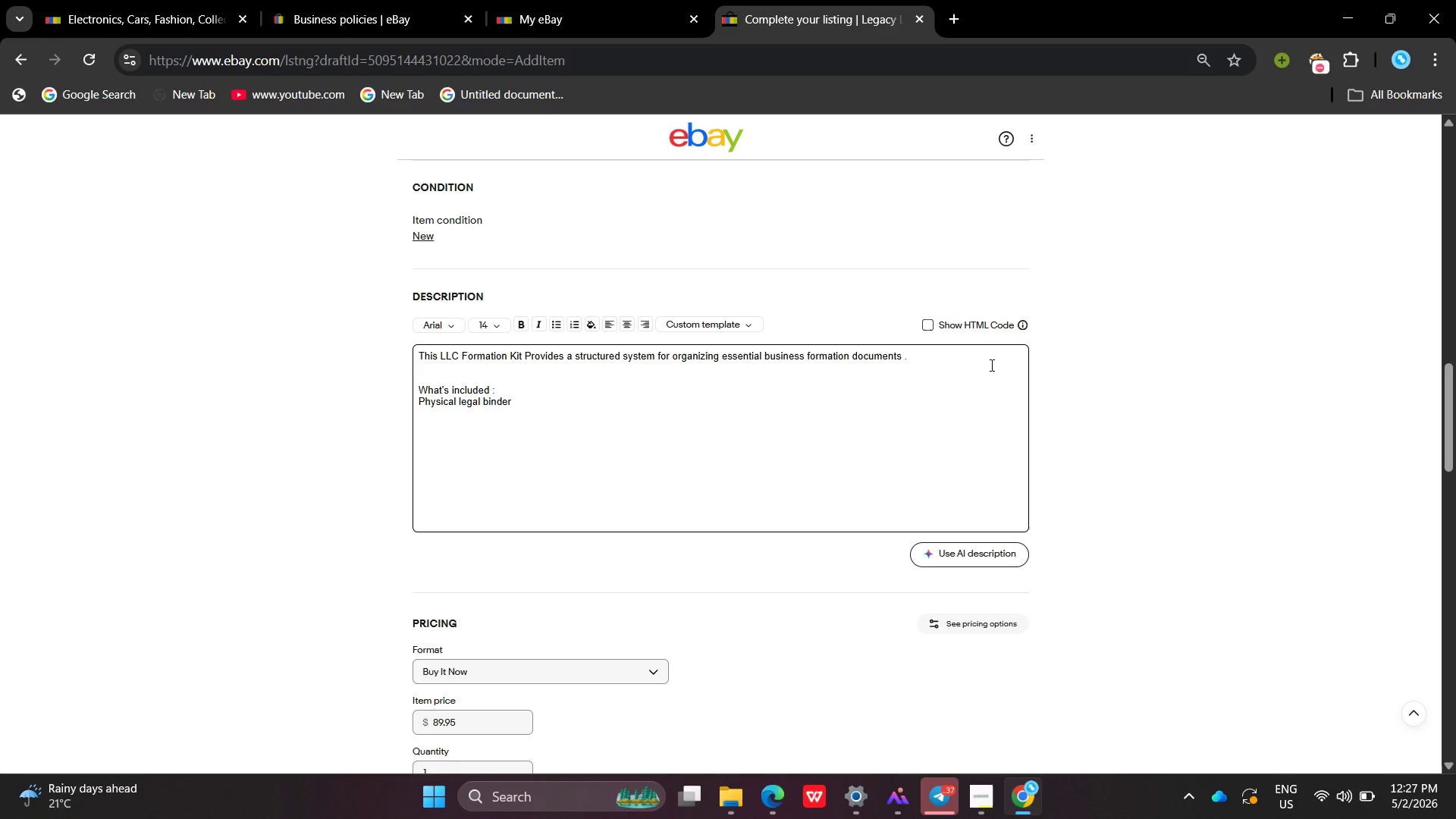 
hold_key(key=E, duration=0.33)
 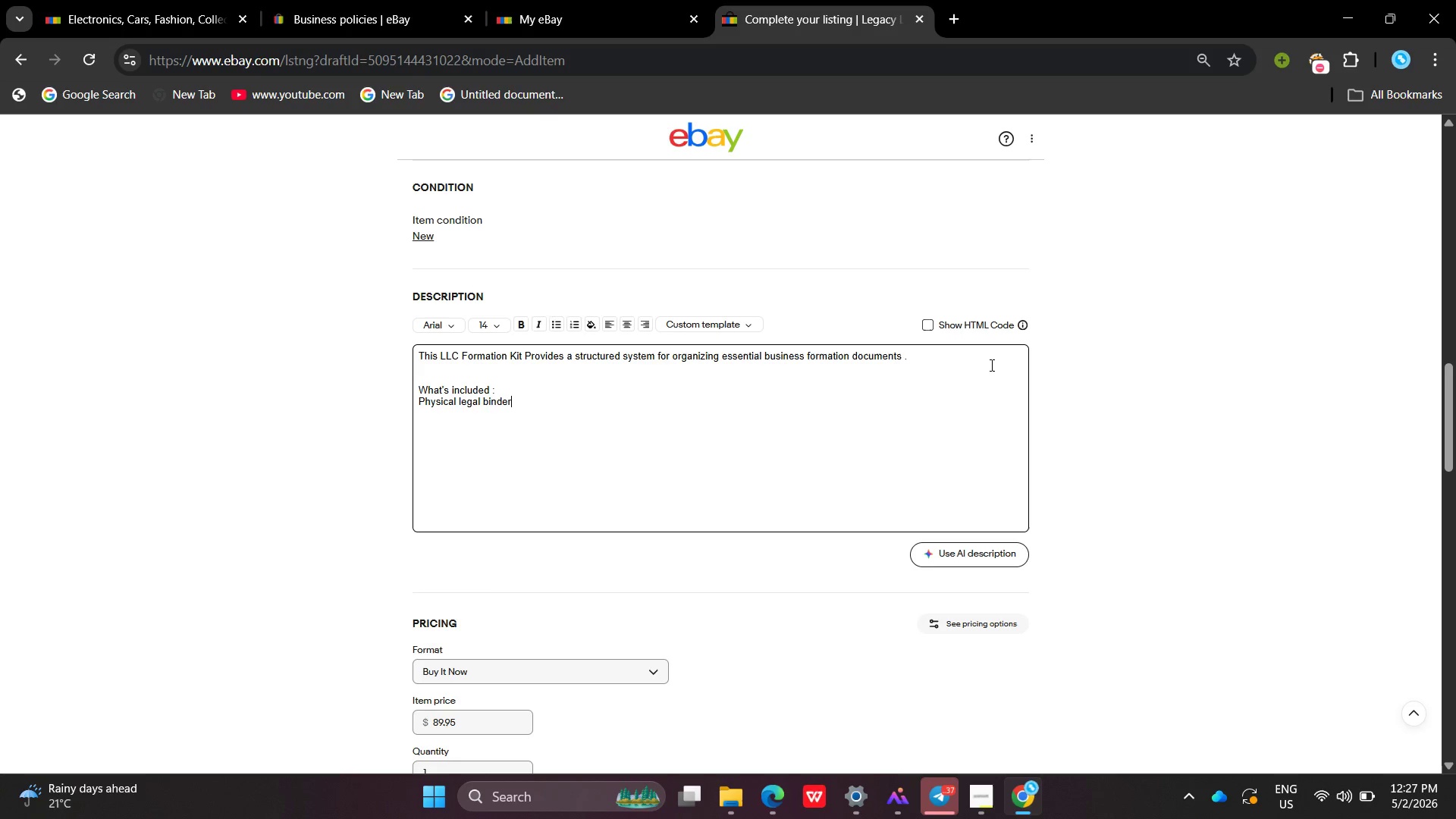 
key(Enter)
 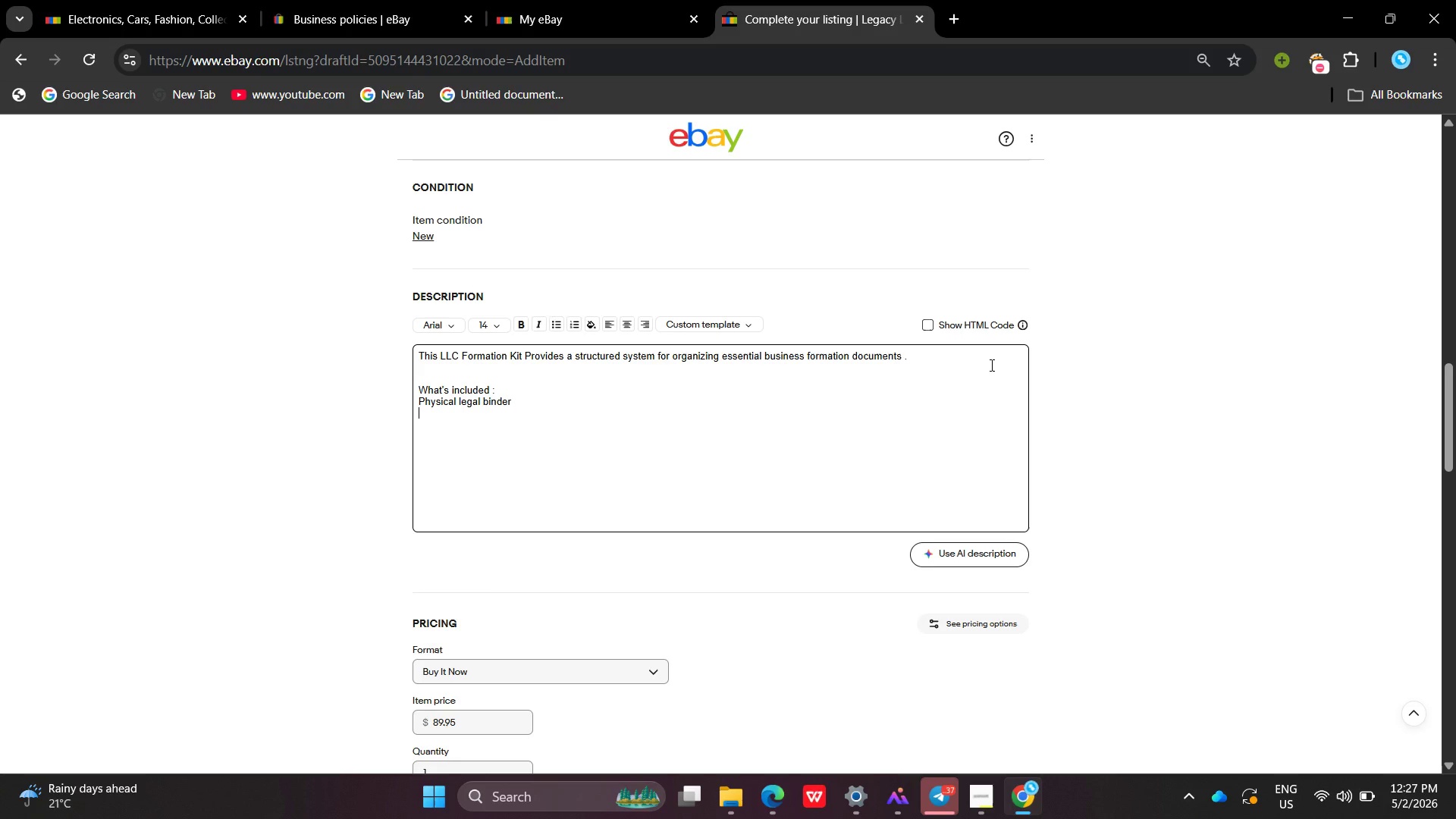 
type(LLC formation templates )
 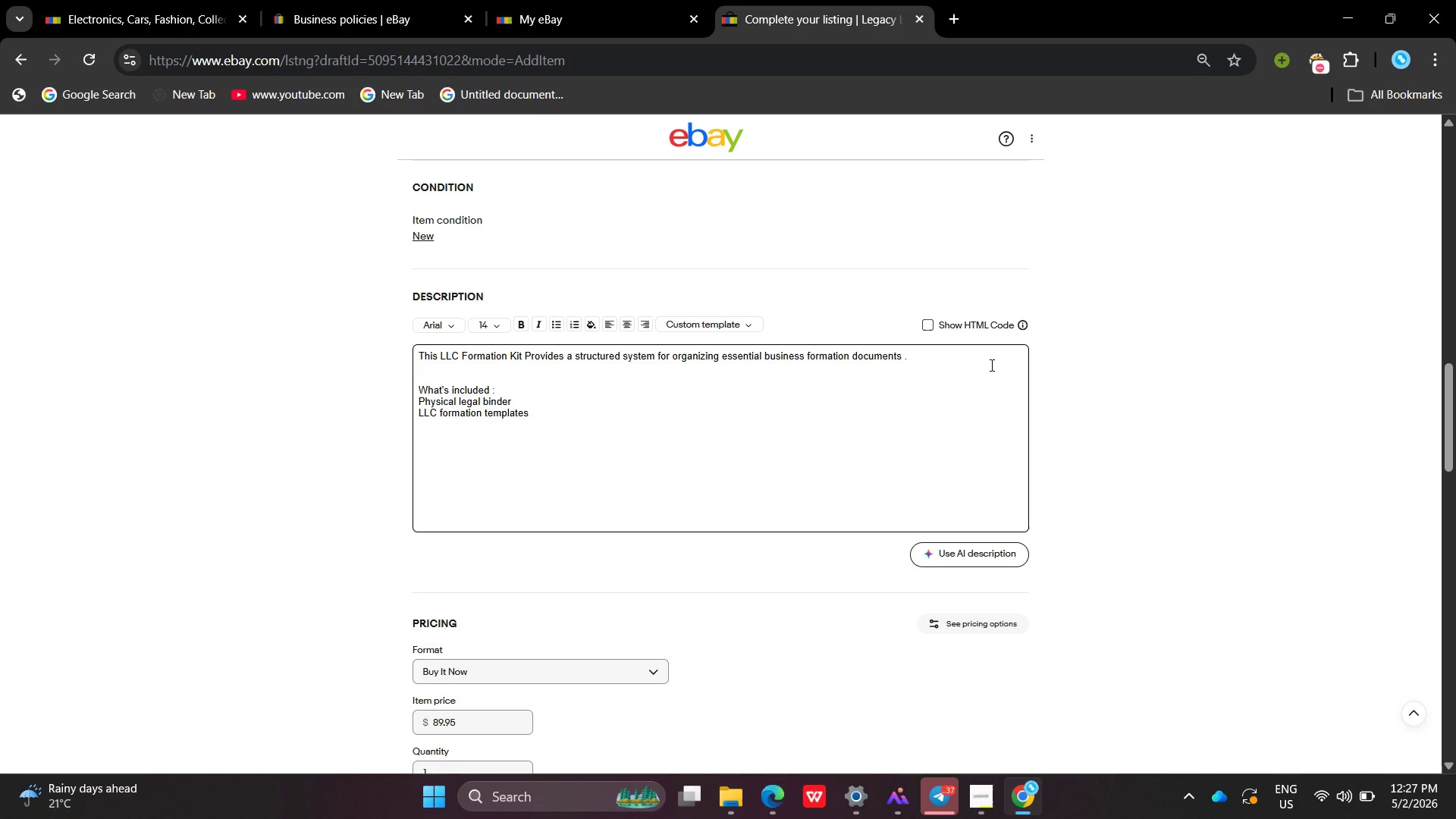 
key(Enter)
 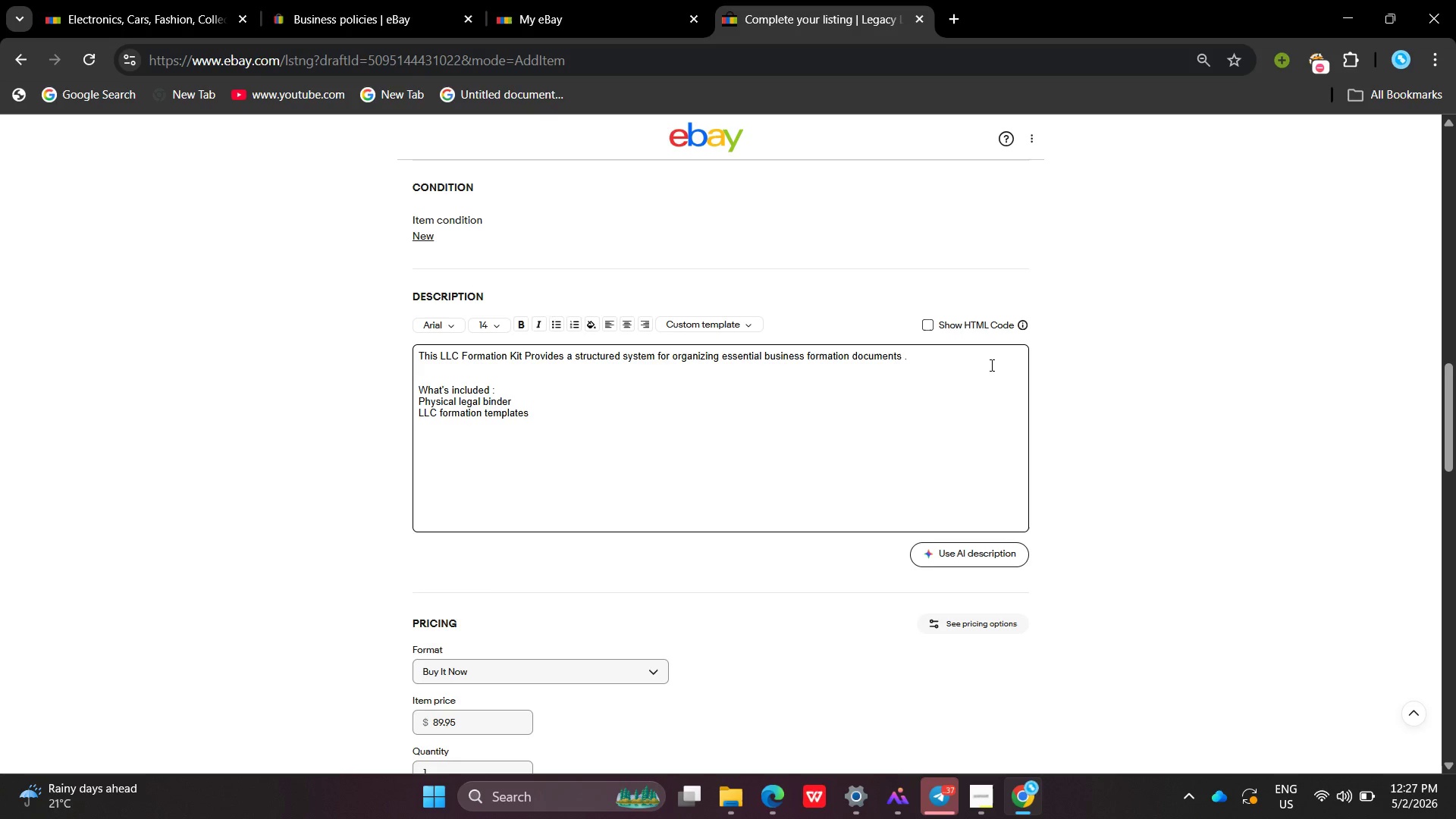 
type(Step-by-step startups guide sections )
 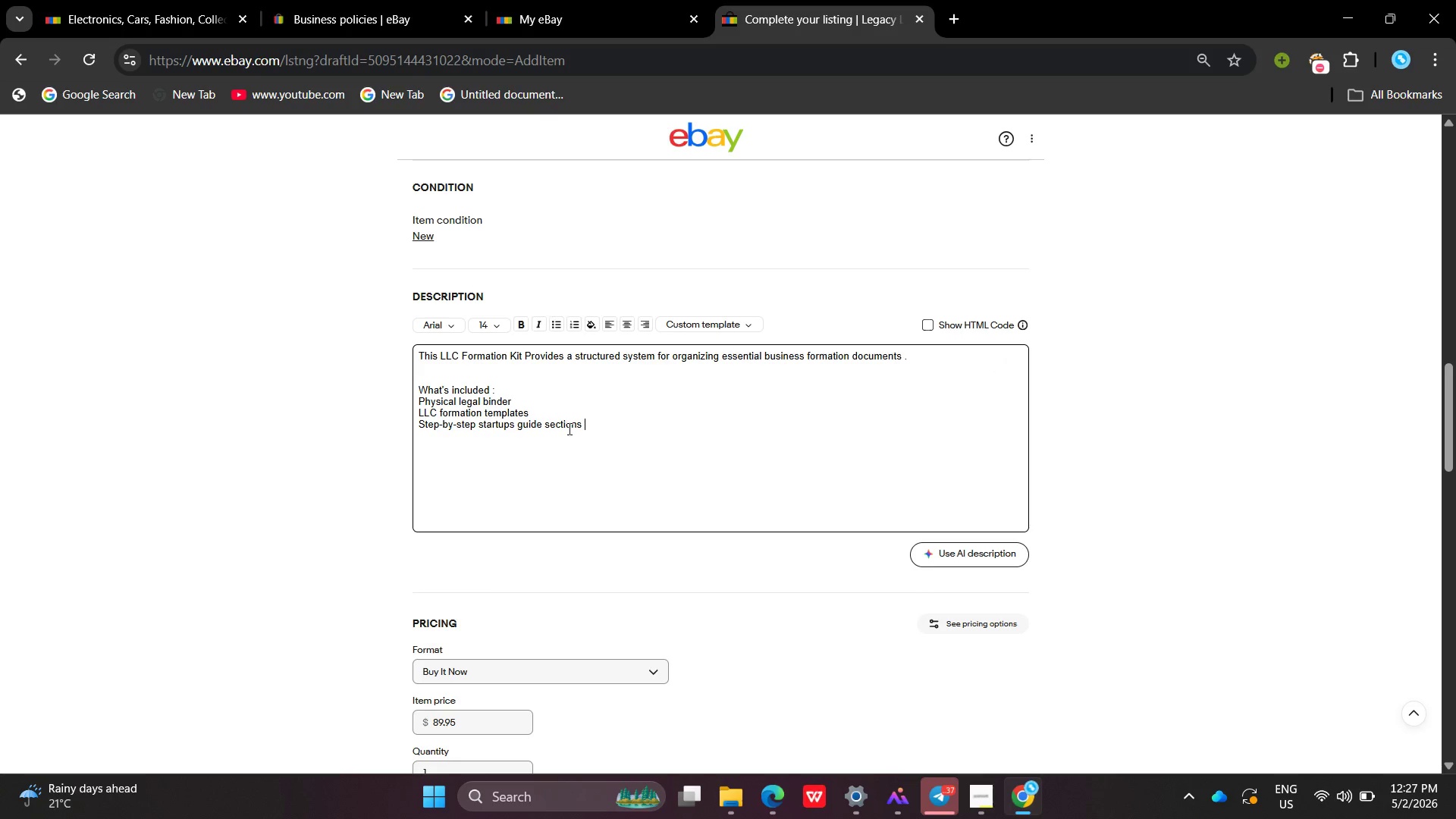 
left_click_drag(start_coordinate=[610, 424], to_coordinate=[416, 406])
 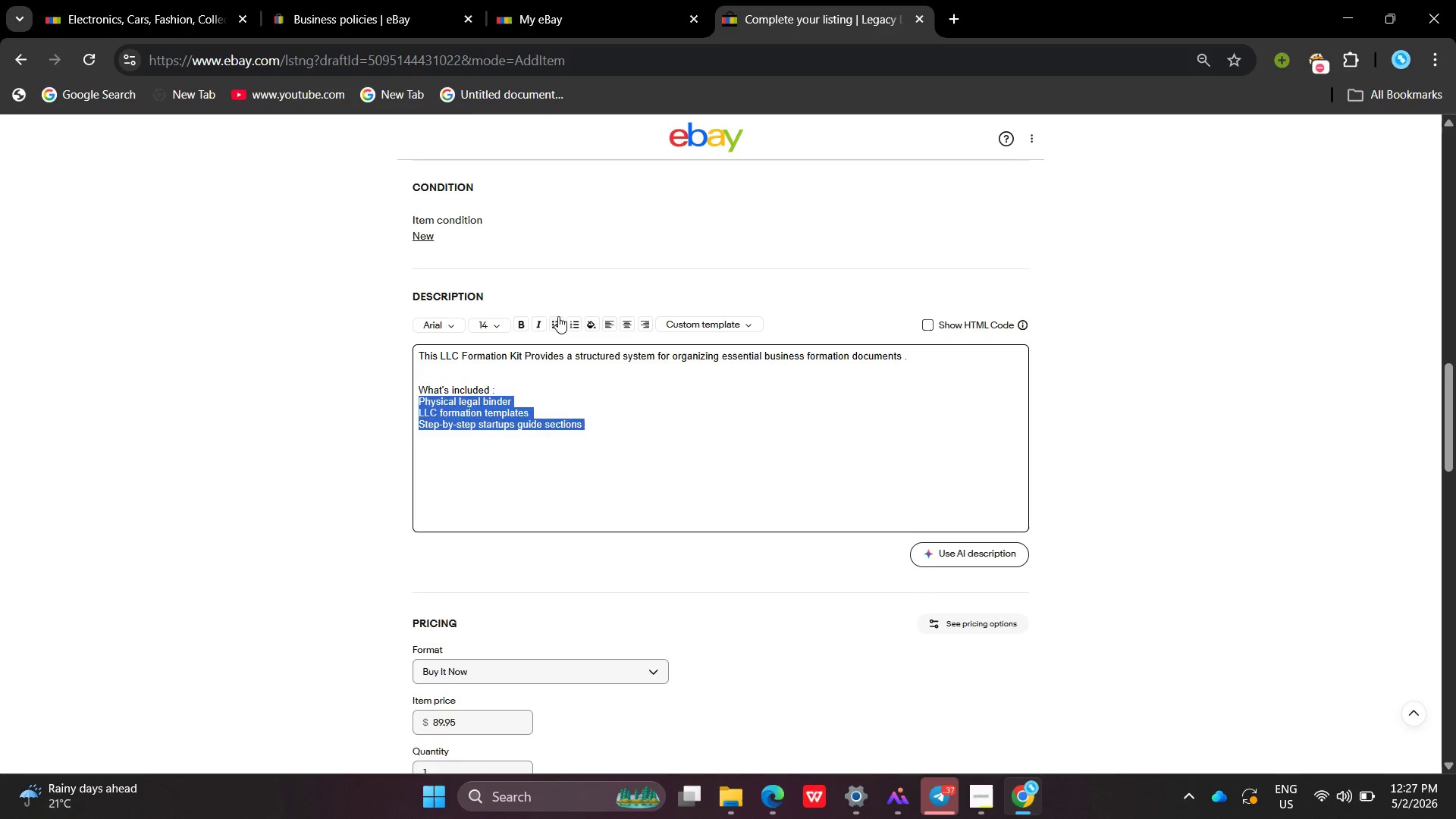 
left_click([558, 316])
 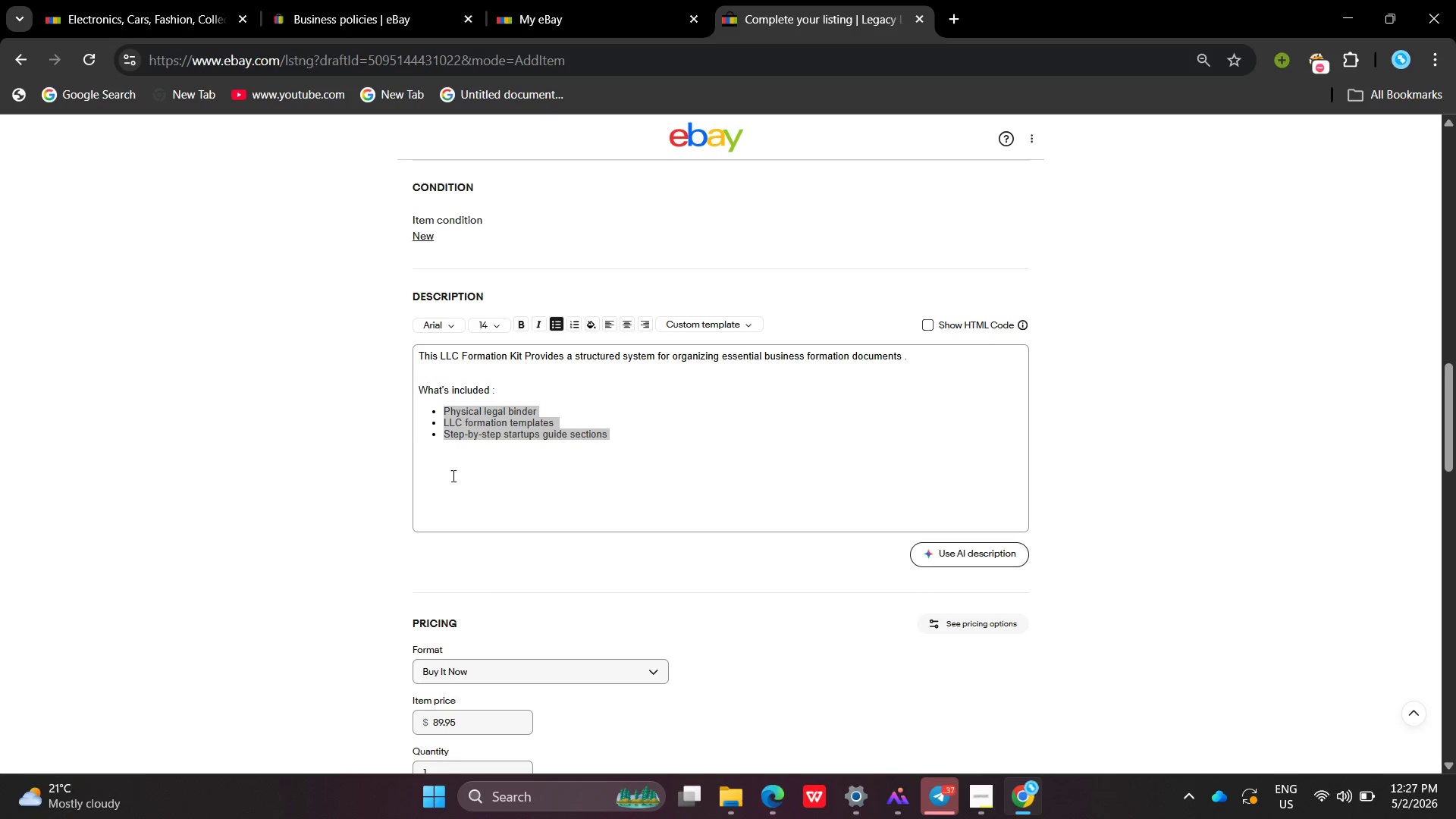 
left_click([452, 475])
 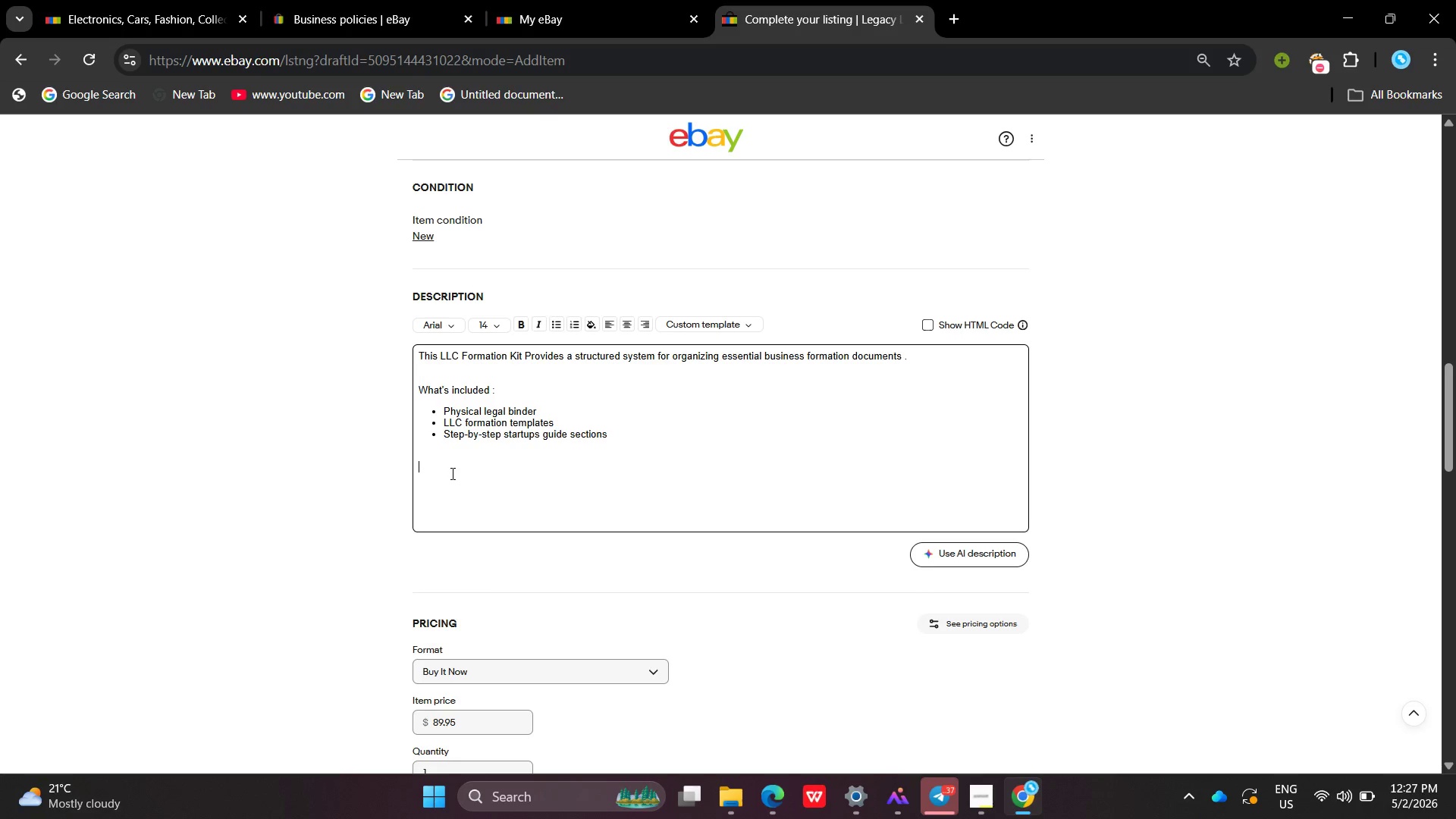 
left_click([445, 462])
 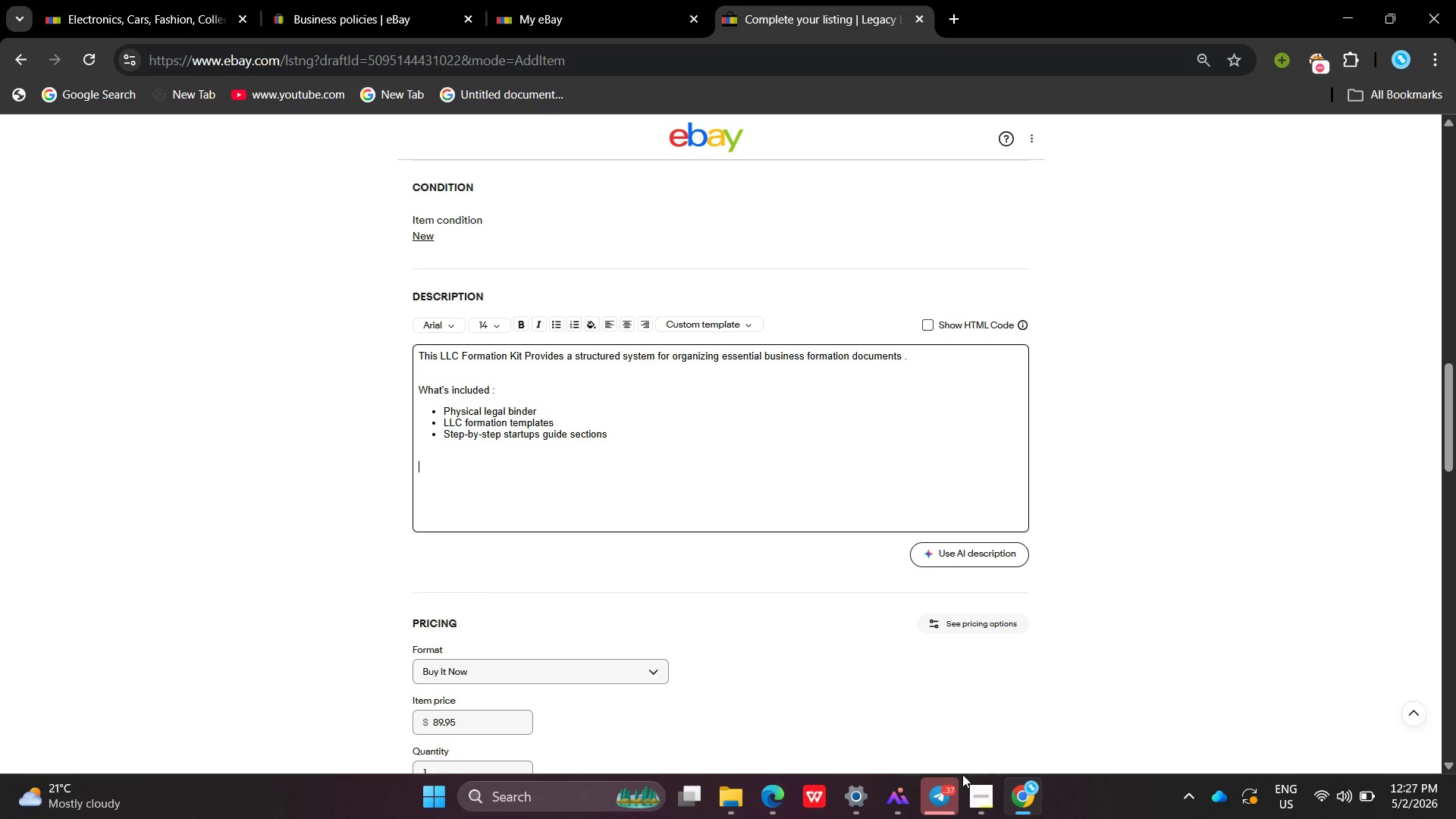 
left_click([971, 801])